 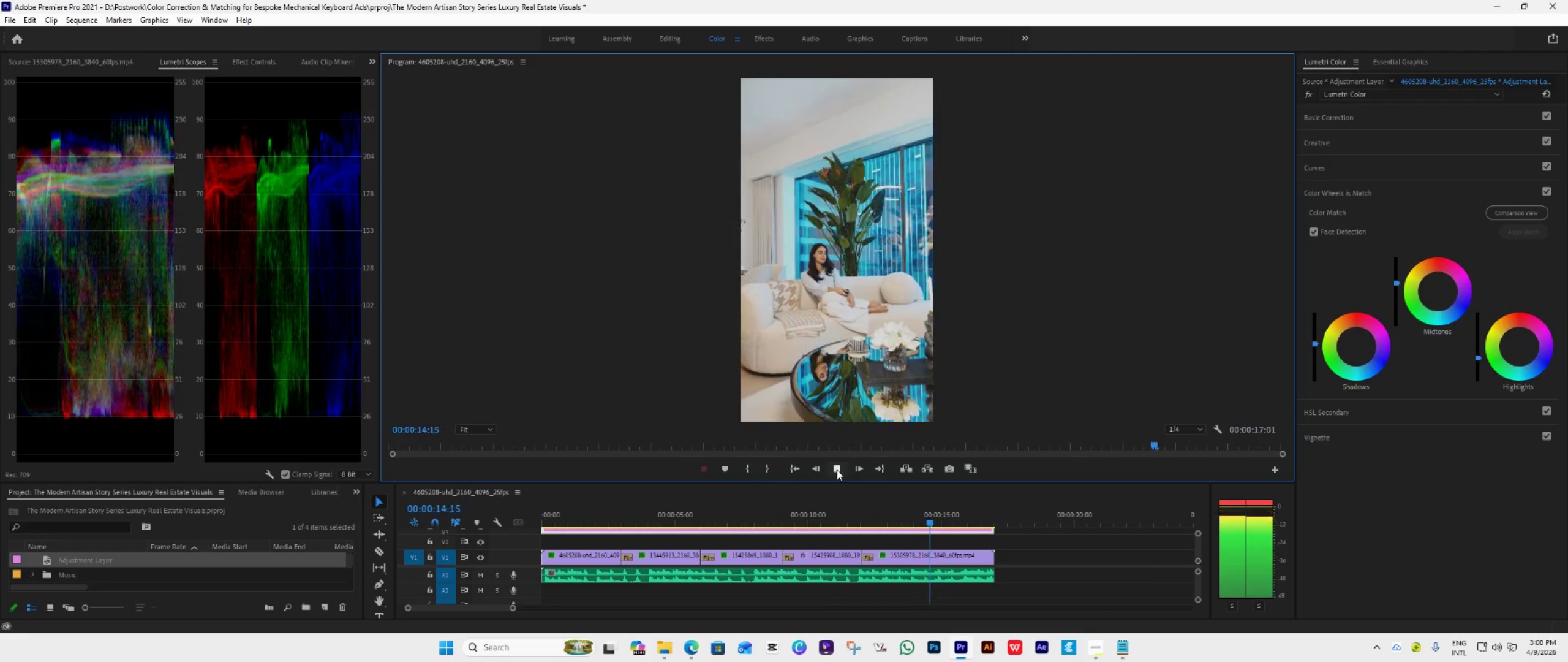 
left_click_drag(start_coordinate=[810, 482], to_coordinate=[862, 400])
 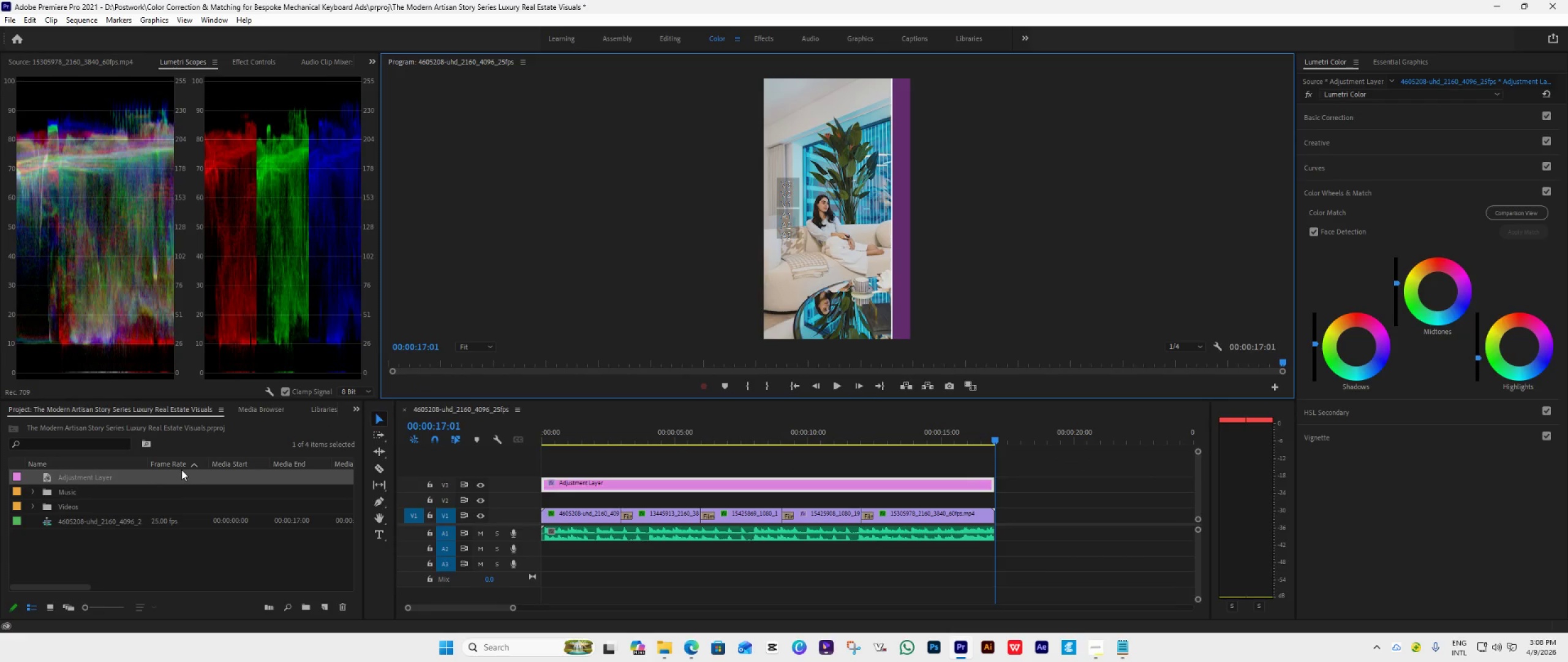 
left_click_drag(start_coordinate=[177, 478], to_coordinate=[552, 465])
 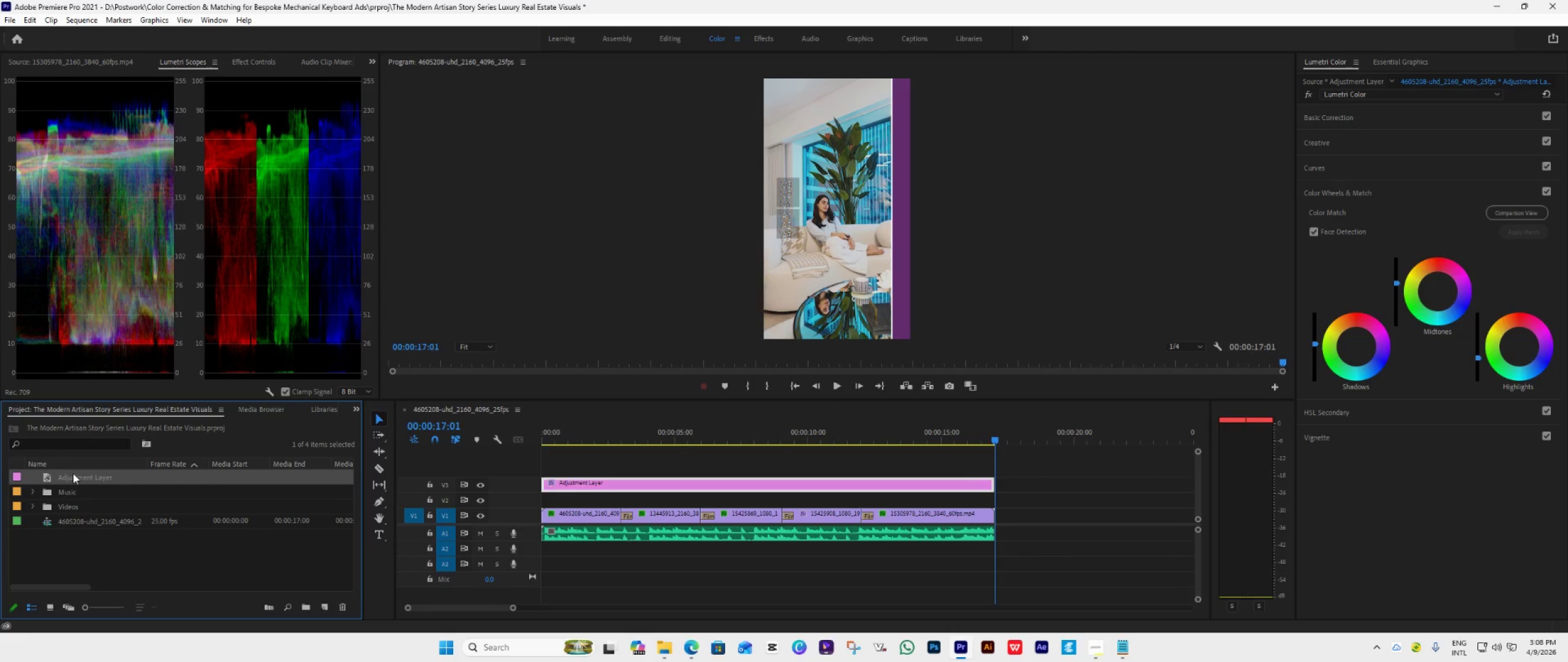 
left_click_drag(start_coordinate=[72, 474], to_coordinate=[493, 466])
 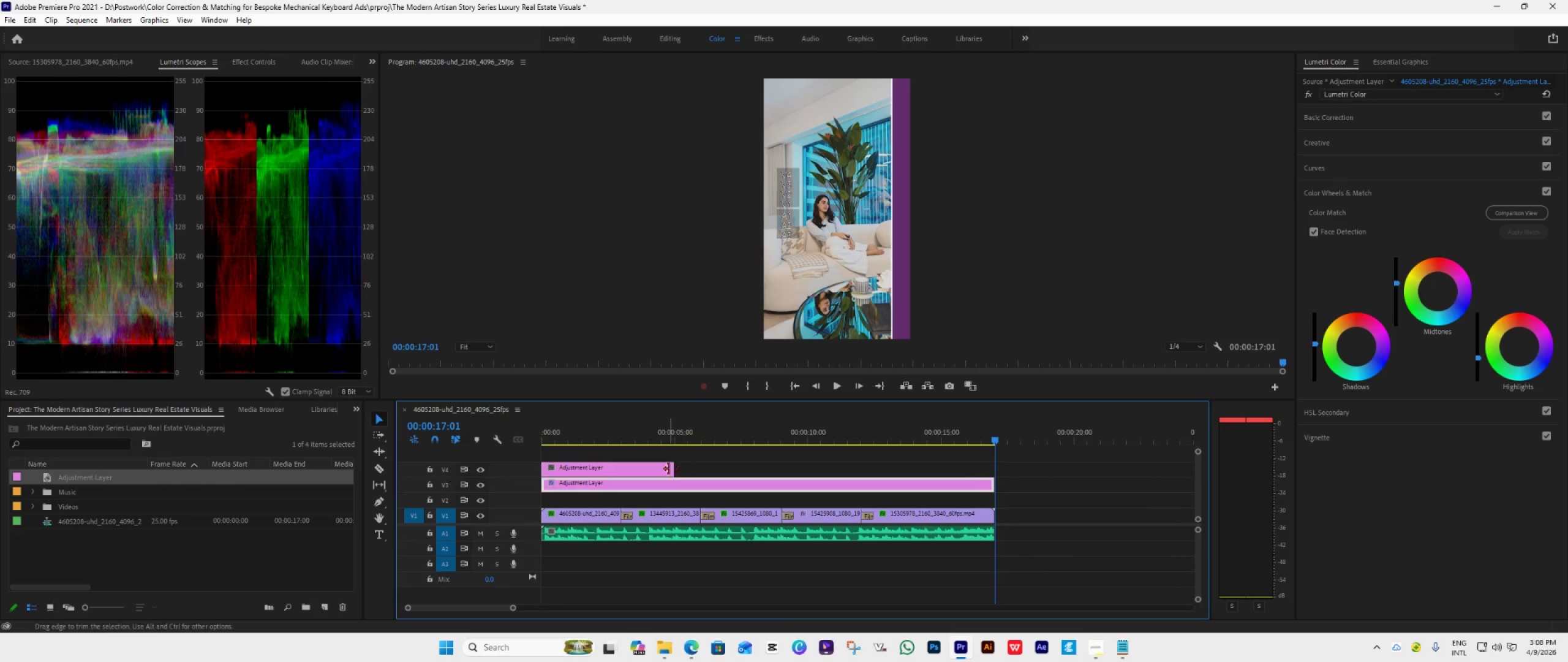 
left_click_drag(start_coordinate=[671, 469], to_coordinate=[832, 491])
 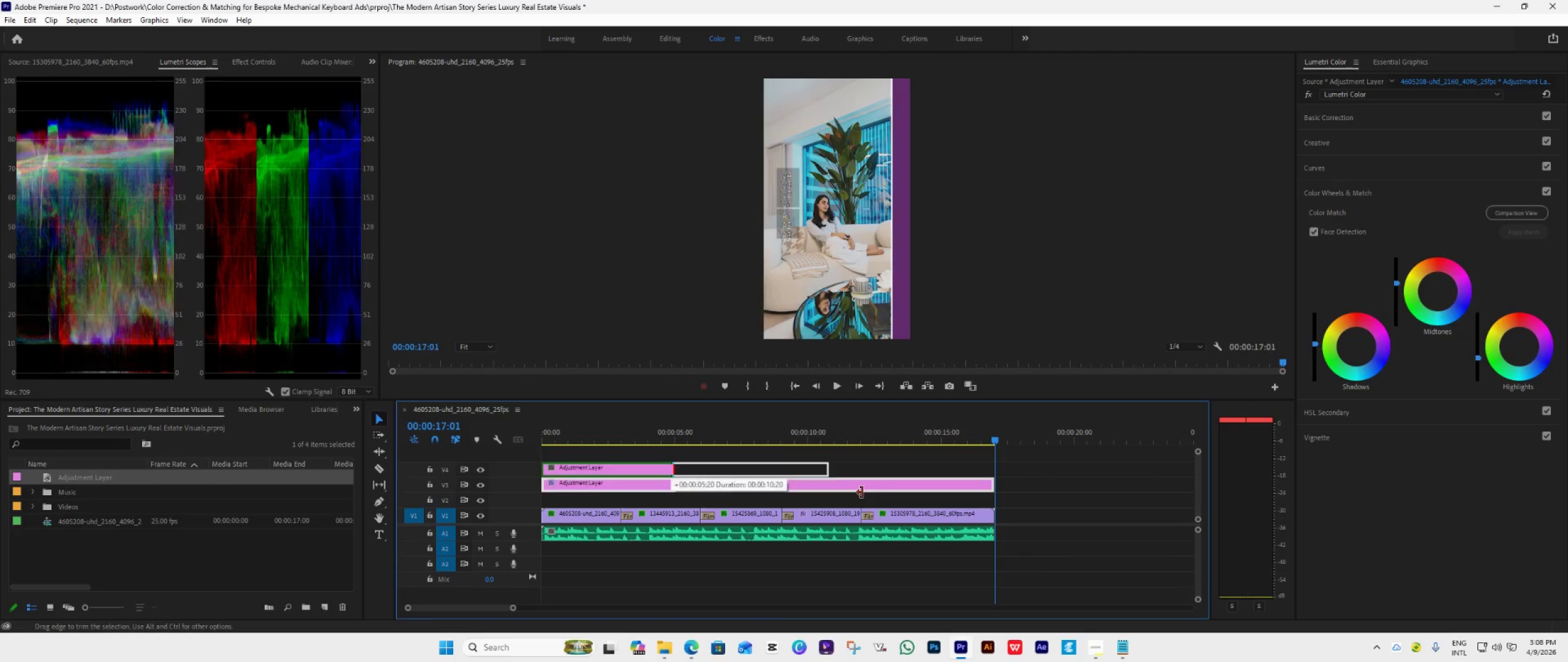 
left_click_drag(start_coordinate=[839, 492], to_coordinate=[862, 492])
 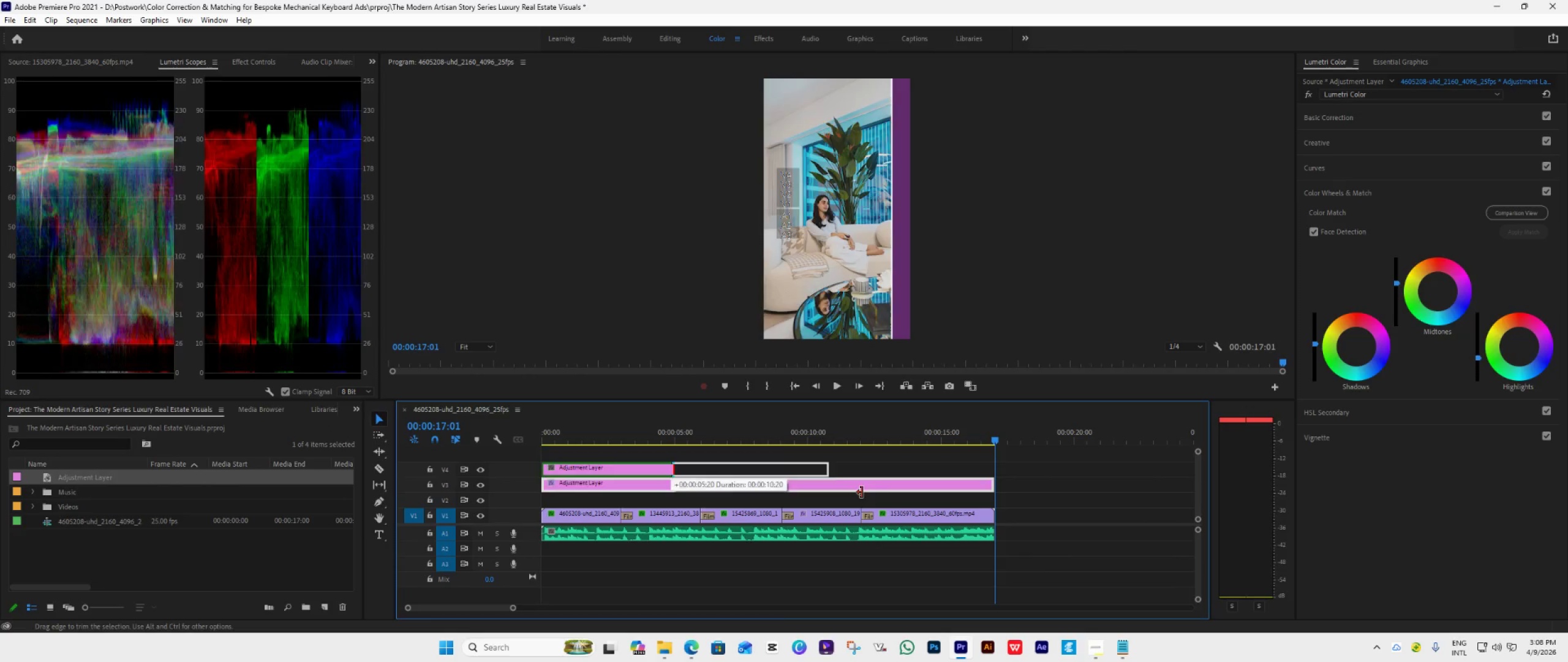 
left_click_drag(start_coordinate=[868, 492], to_coordinate=[860, 498])
 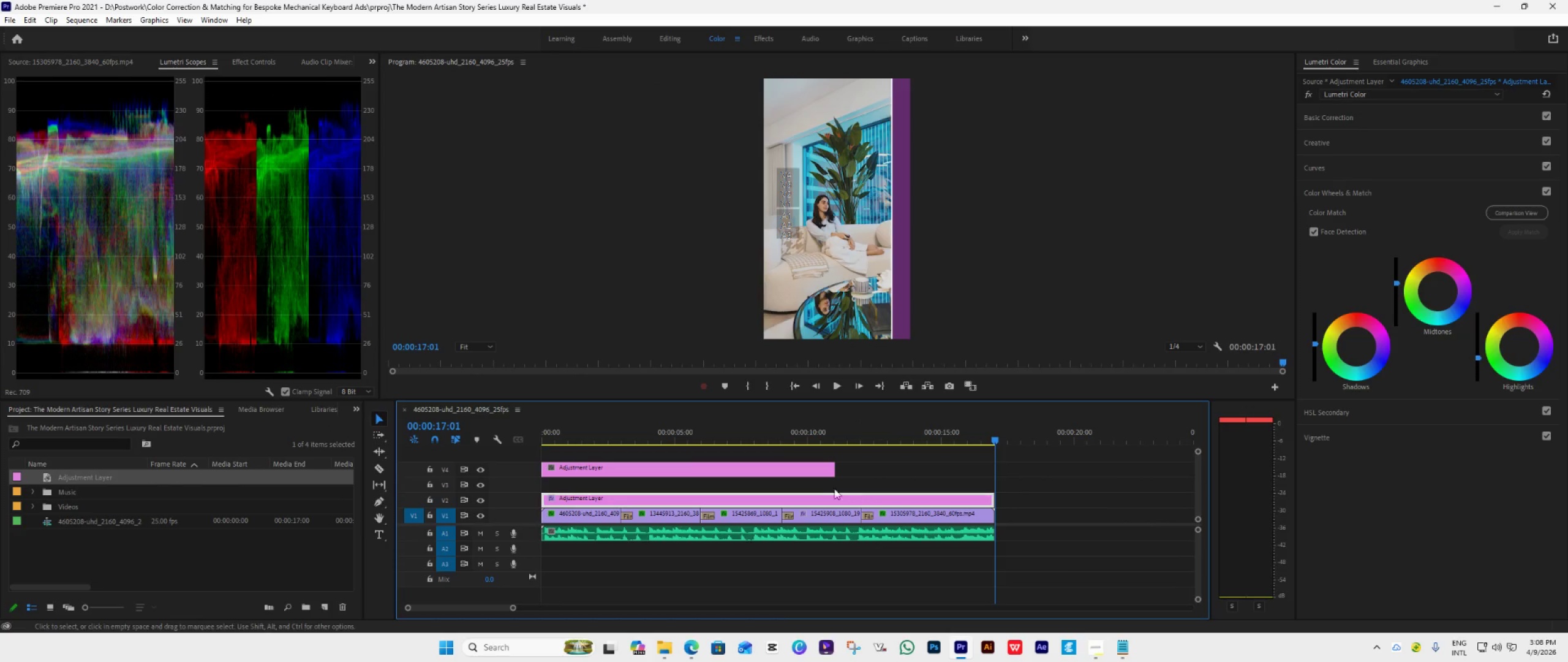 
left_click_drag(start_coordinate=[821, 498], to_coordinate=[824, 488])
 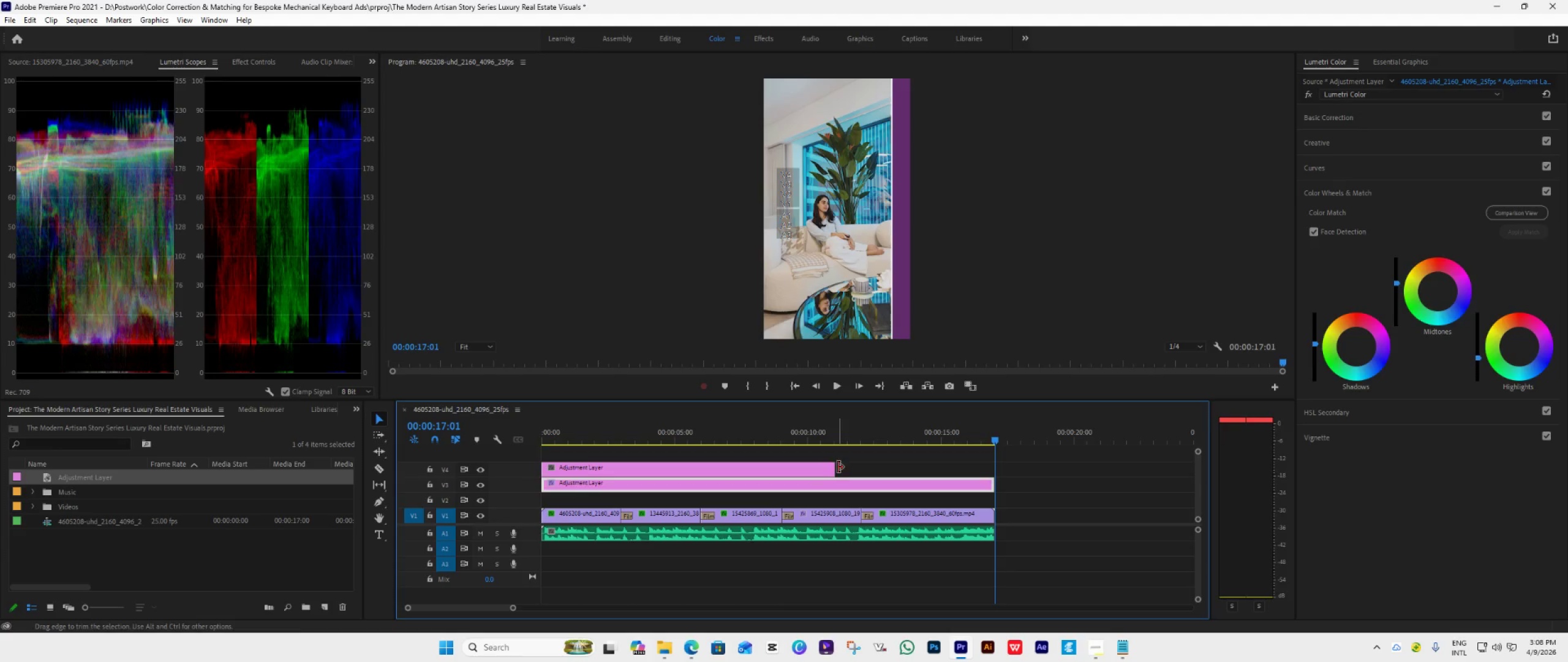 
left_click_drag(start_coordinate=[838, 467], to_coordinate=[998, 496])
 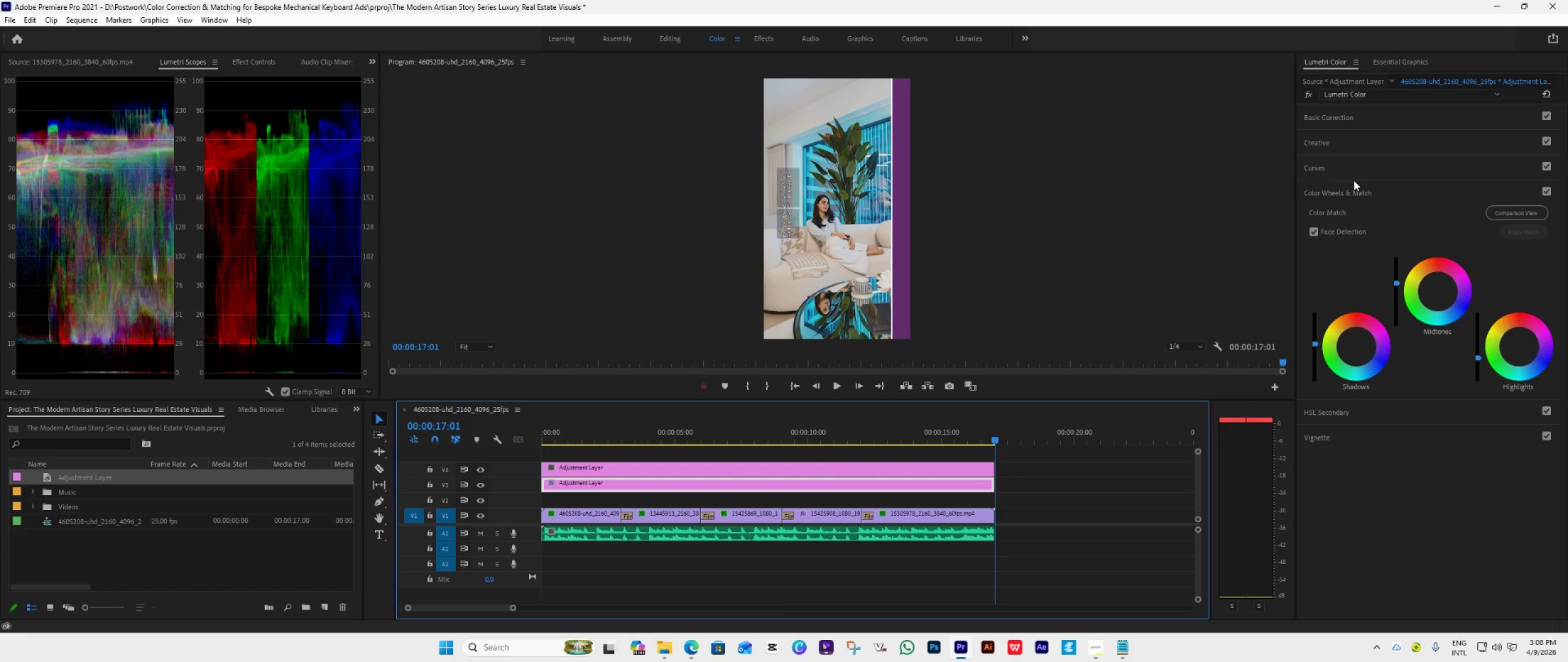 
left_click([1359, 193])
 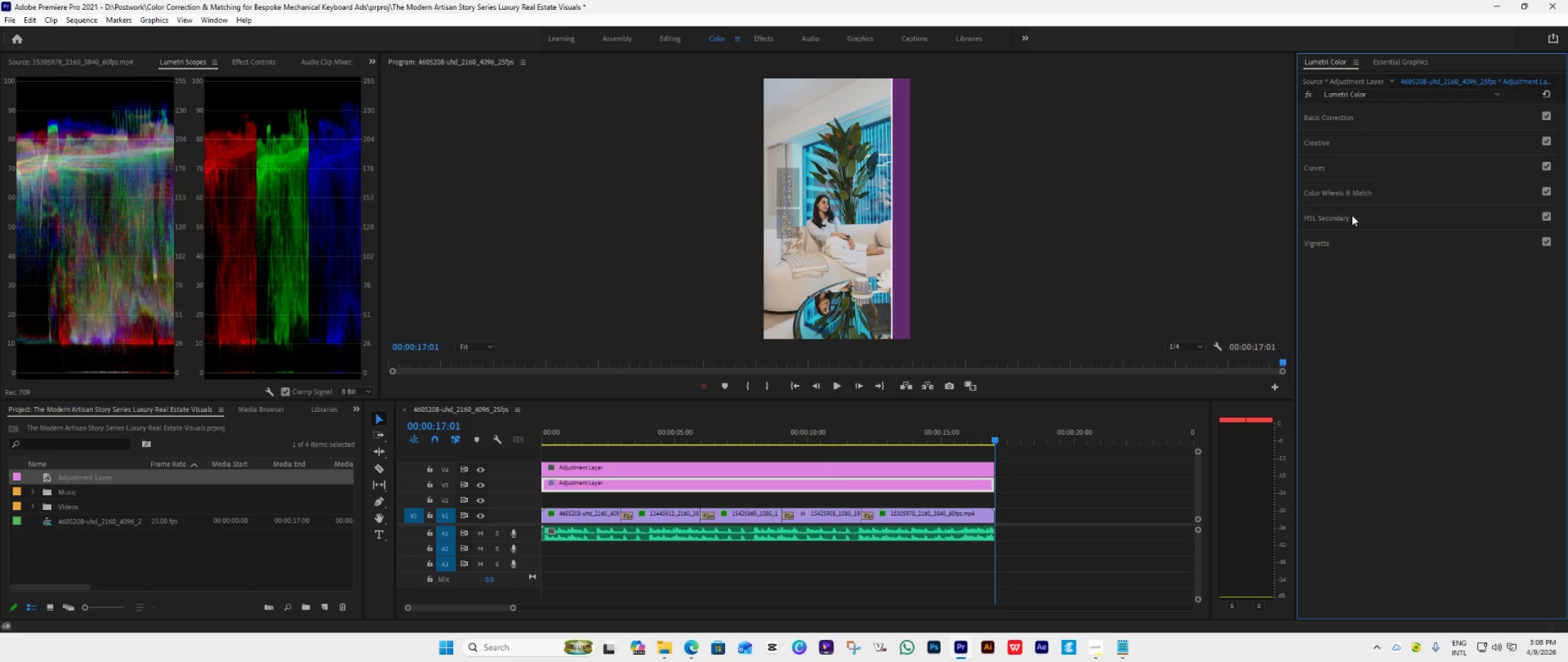 
left_click([1352, 215])
 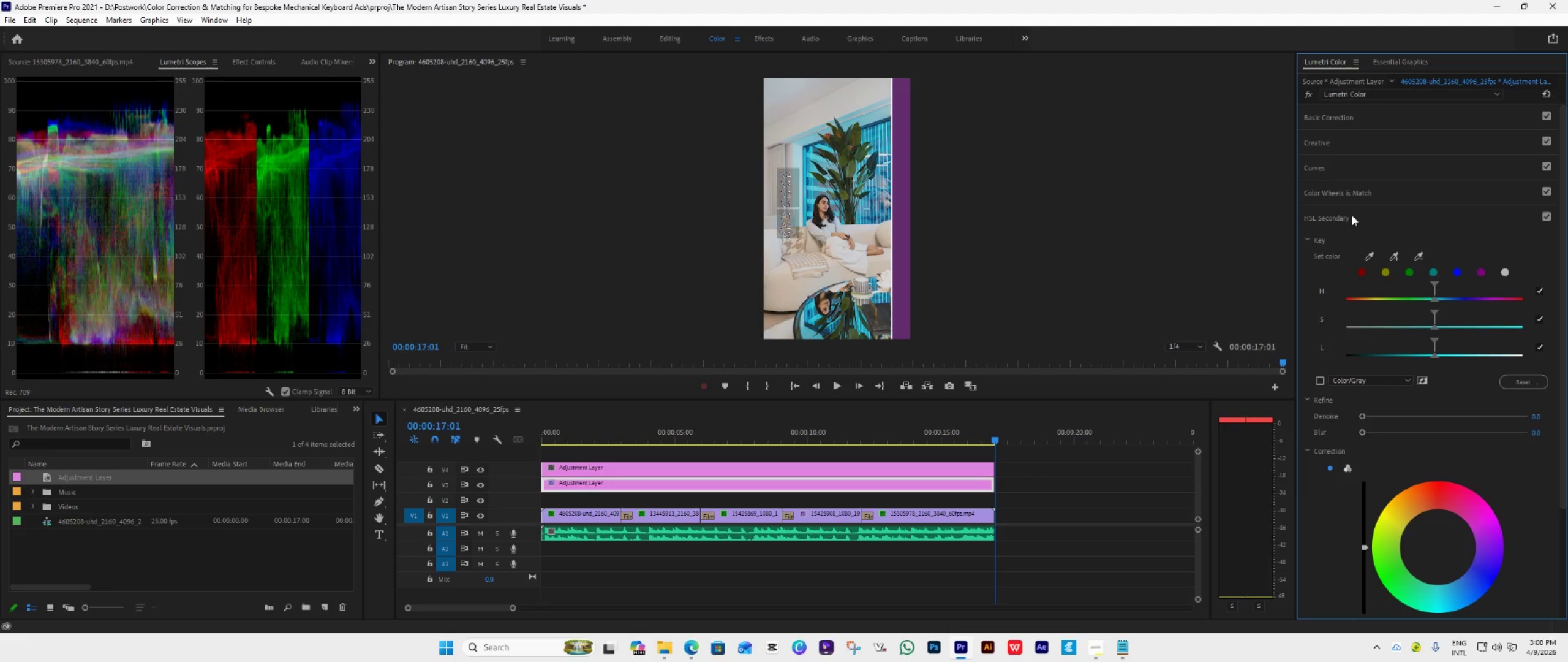 
left_click([1352, 215])
 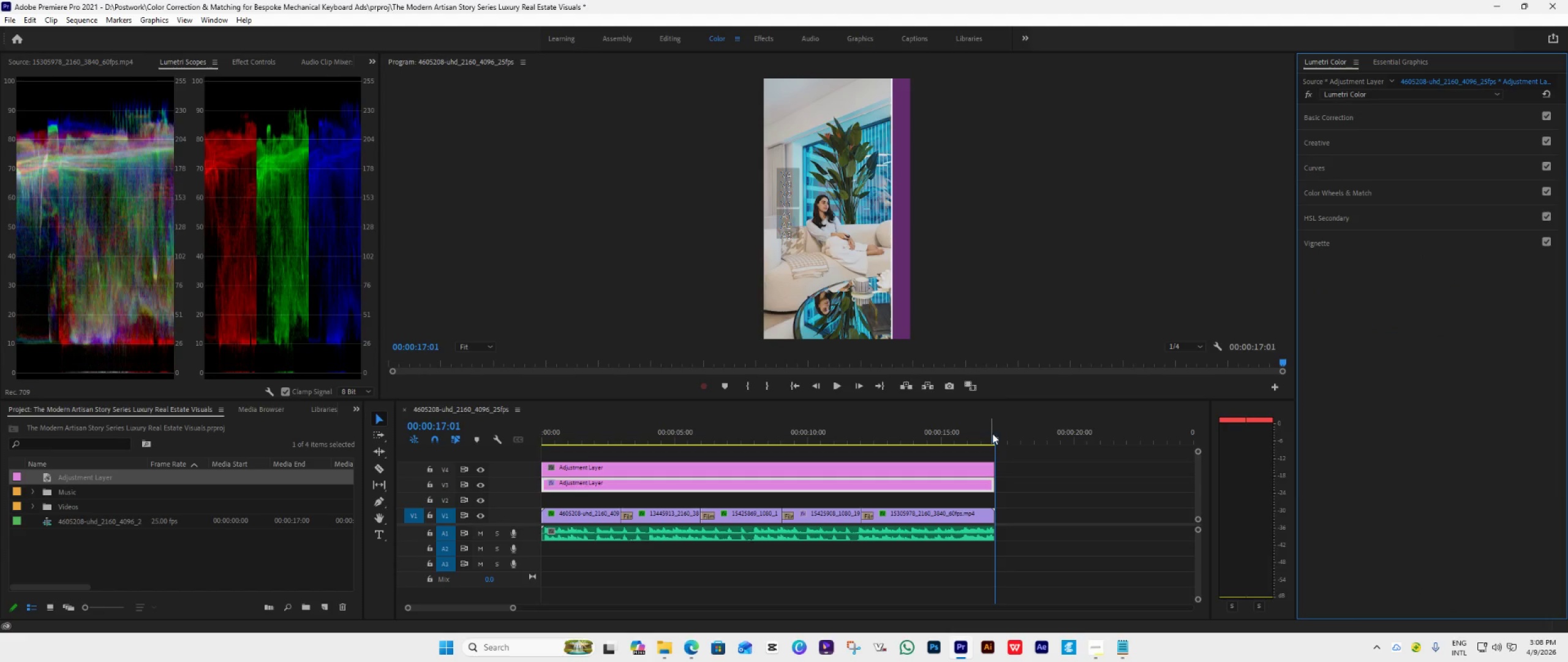 
left_click([995, 400])
 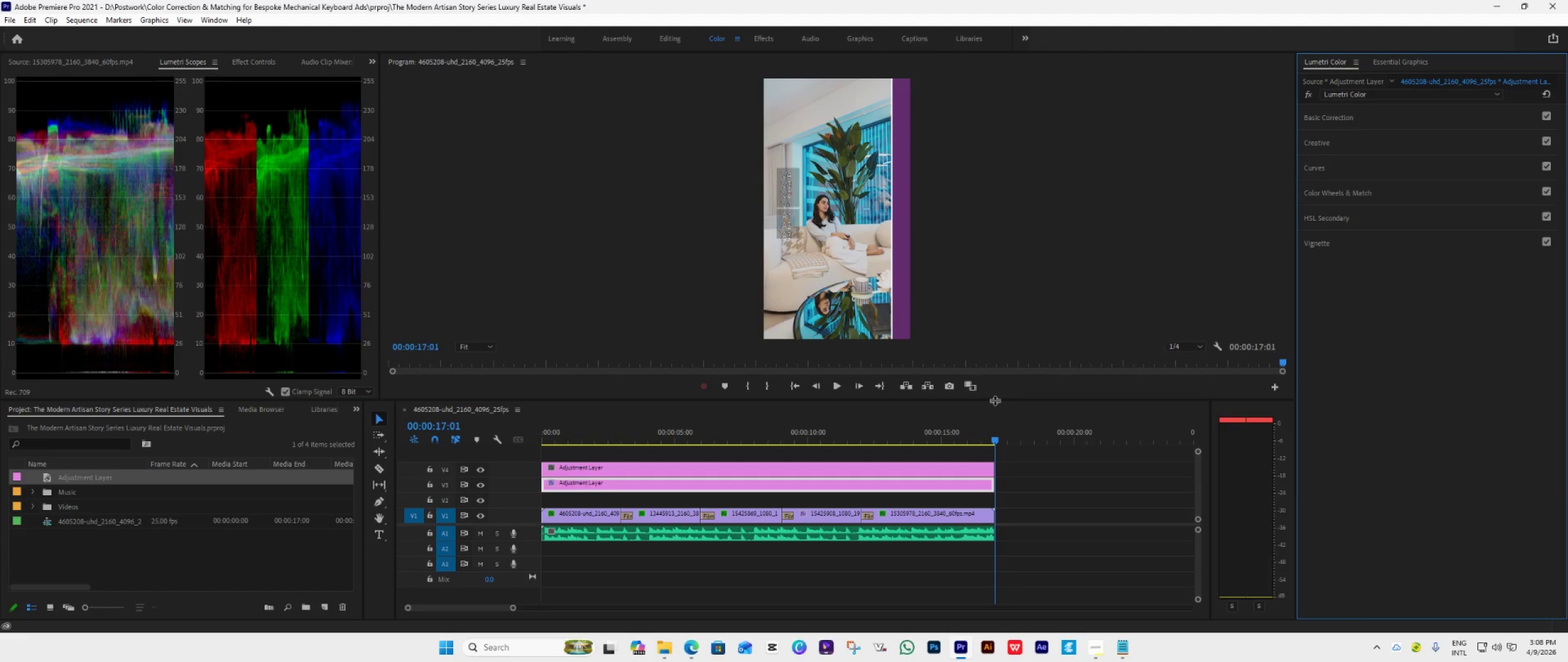 
left_click_drag(start_coordinate=[995, 400], to_coordinate=[979, 500])
 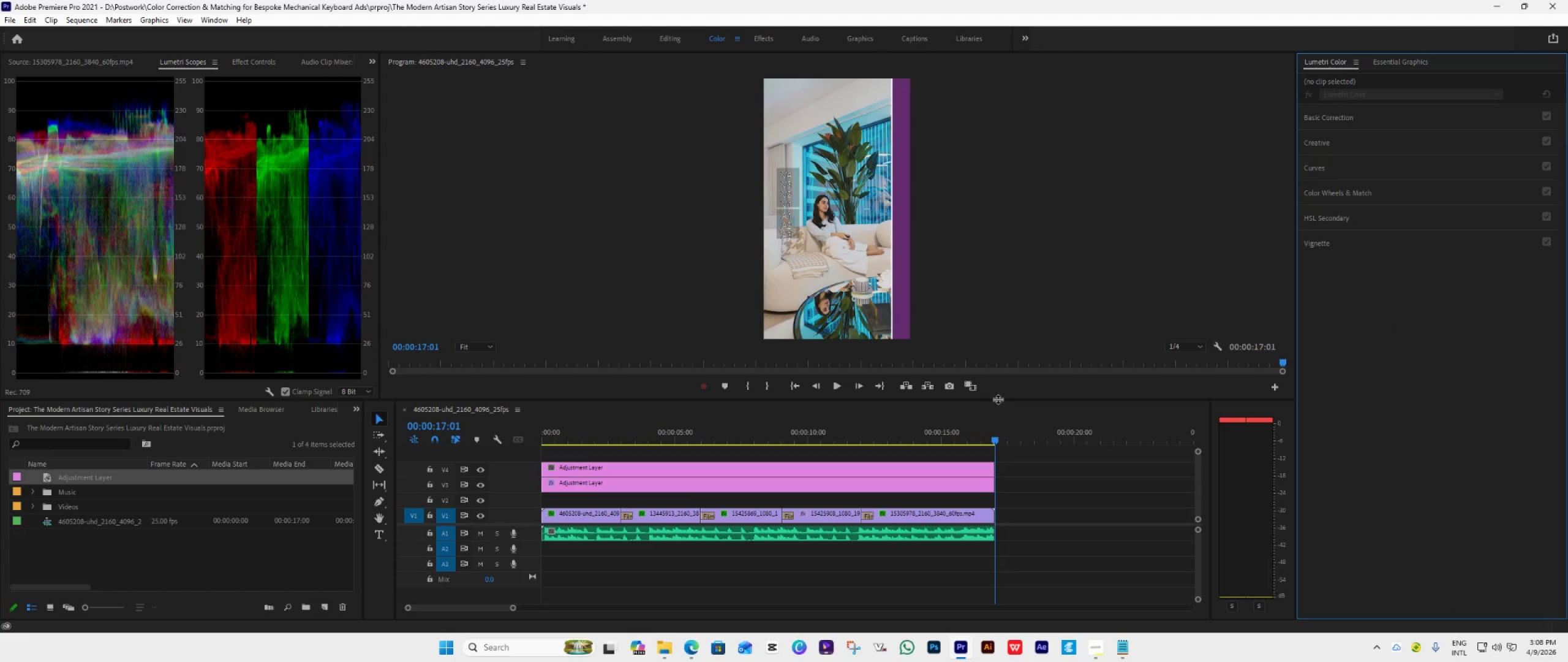 
left_click_drag(start_coordinate=[998, 399], to_coordinate=[991, 540])
 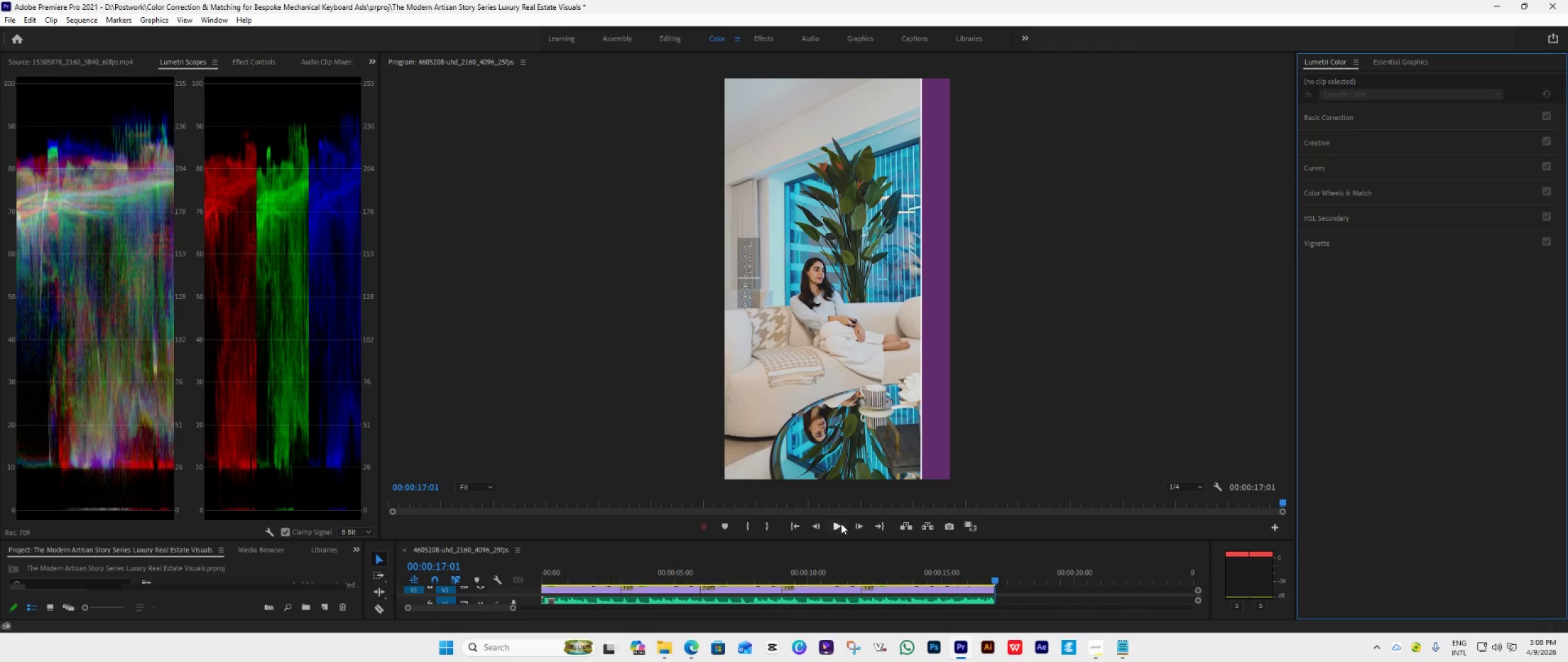 
left_click([841, 523])
 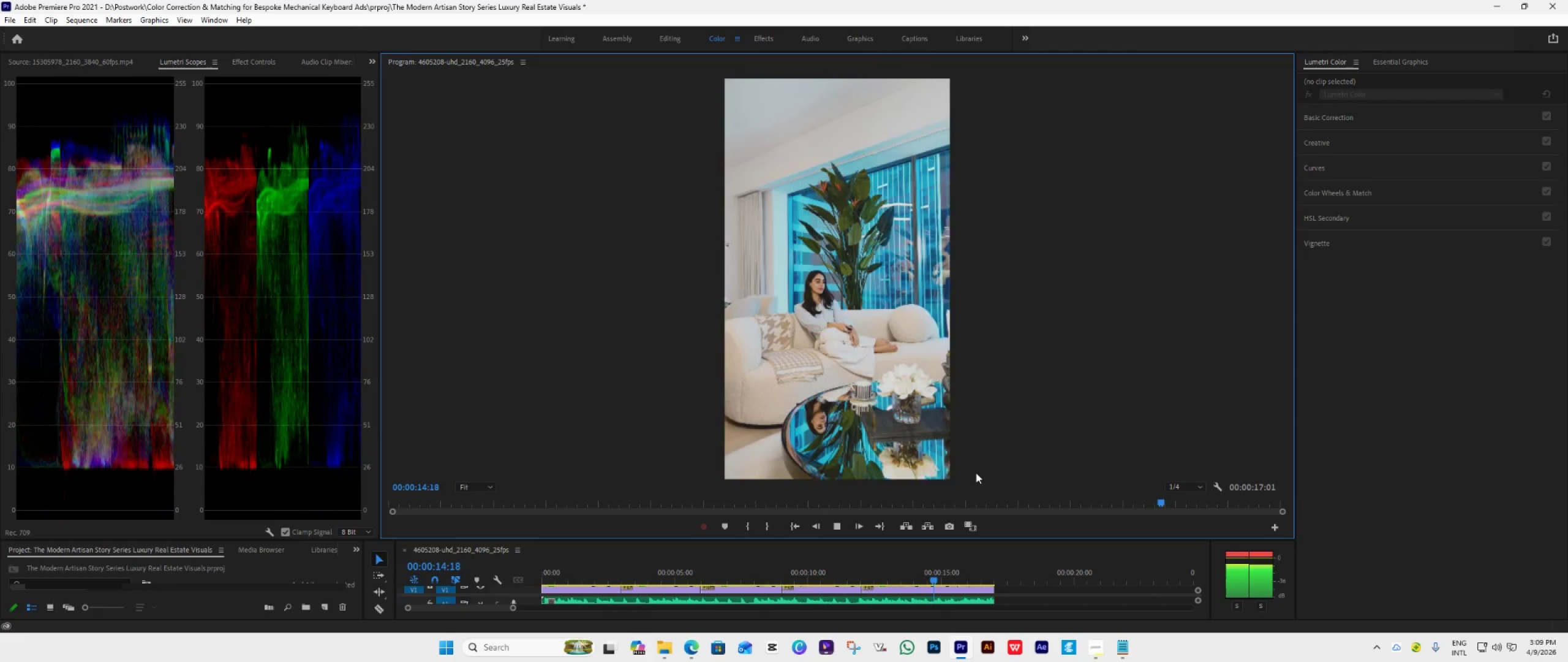 
wait(20.69)
 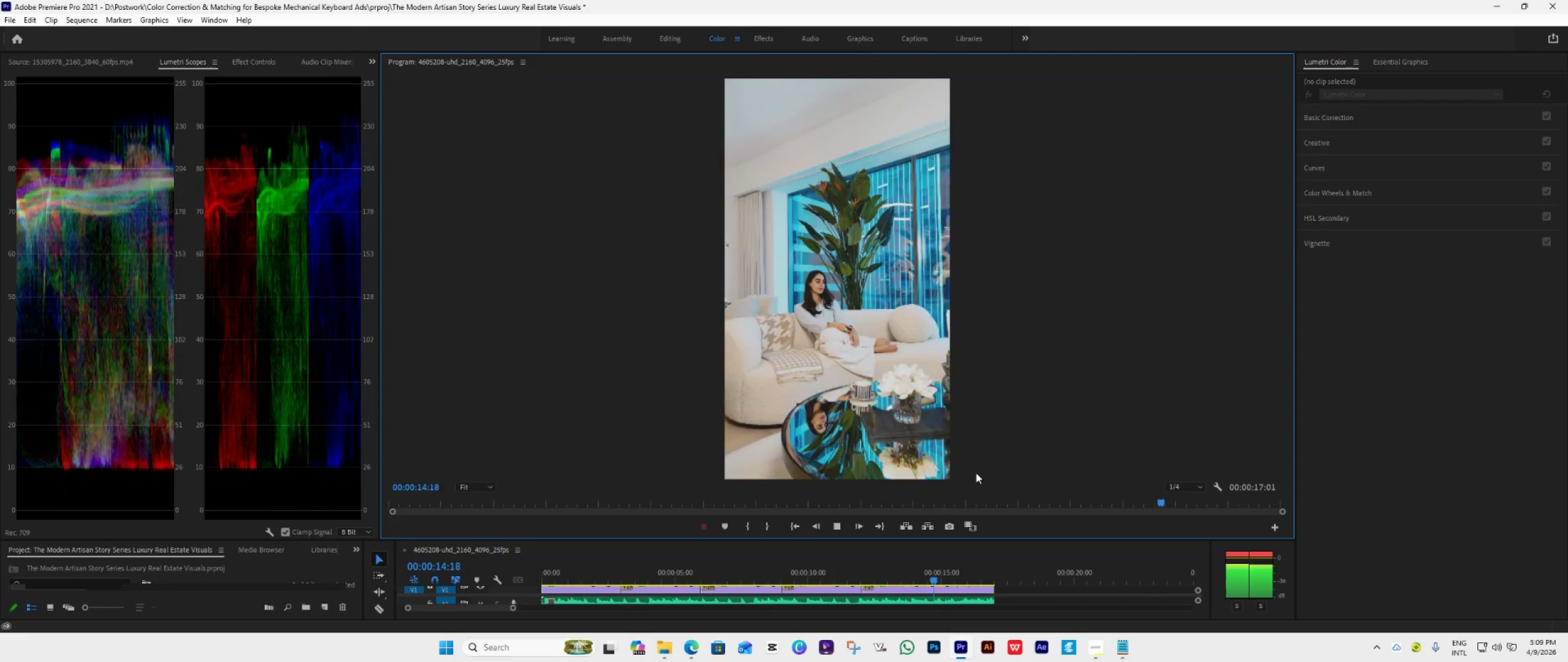 
key(Space)
 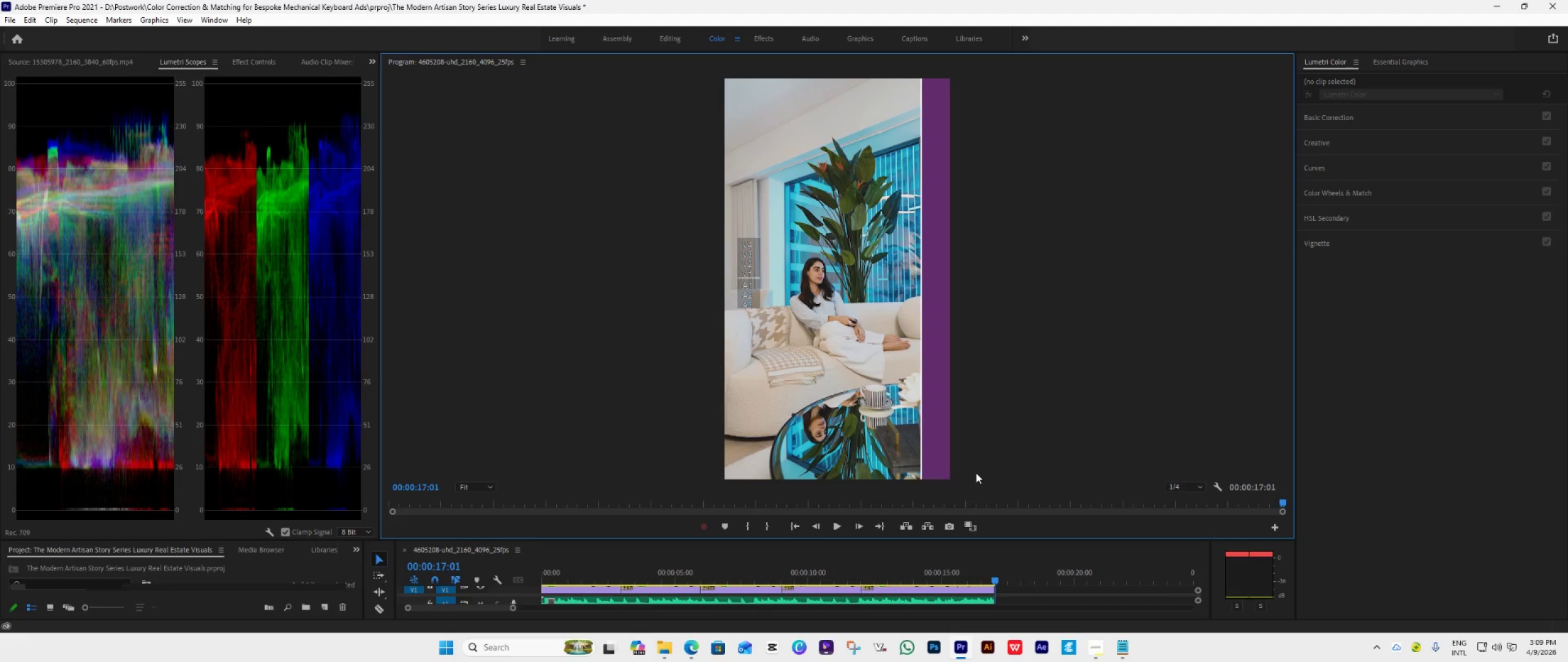 
wait(34.22)
 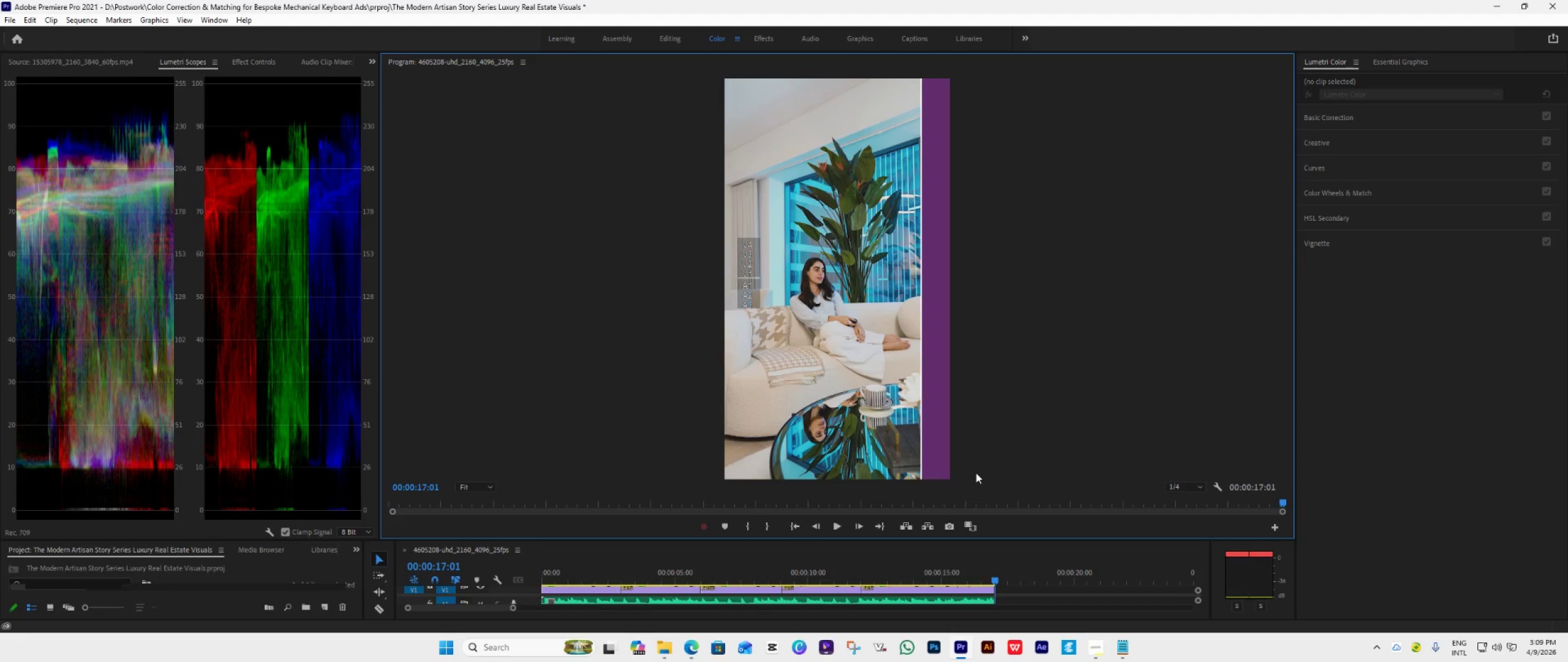 
left_click_drag(start_coordinate=[913, 539], to_coordinate=[990, 376])
 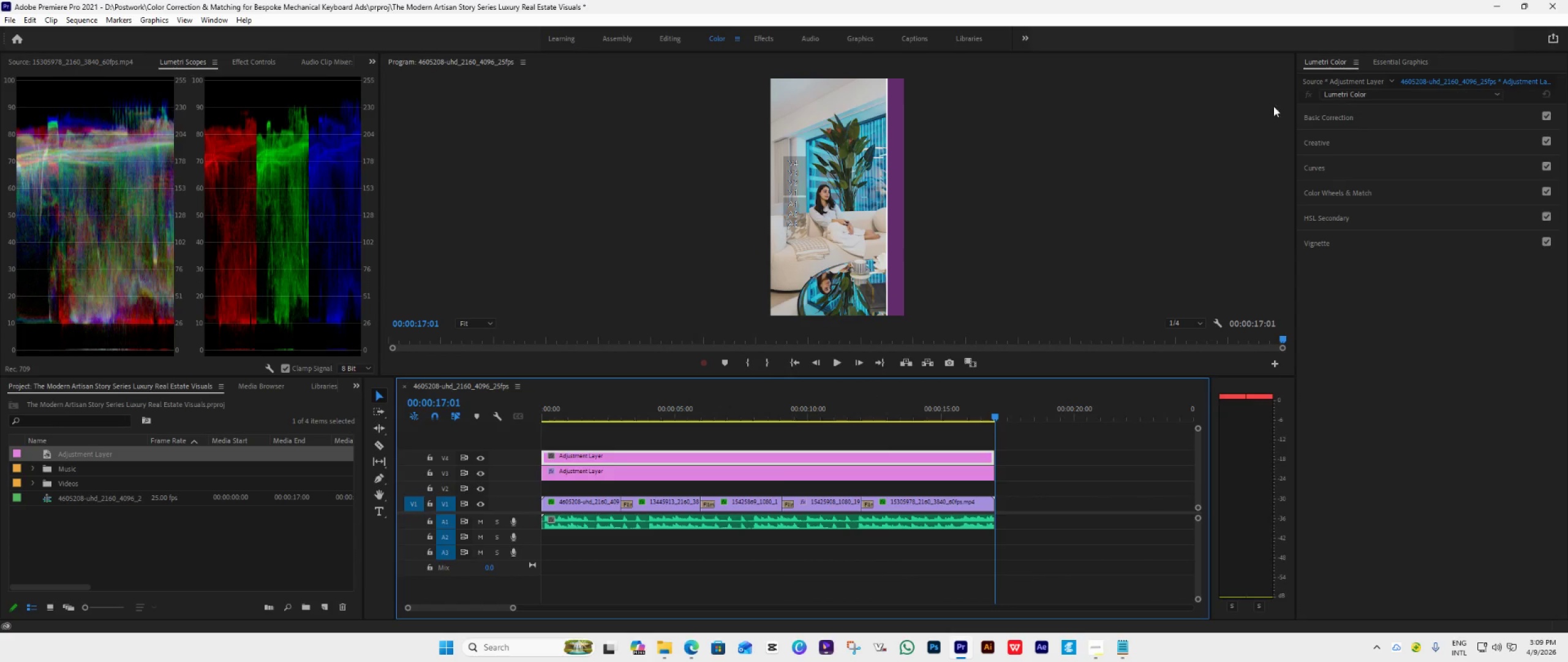 
double_click([1336, 111])
 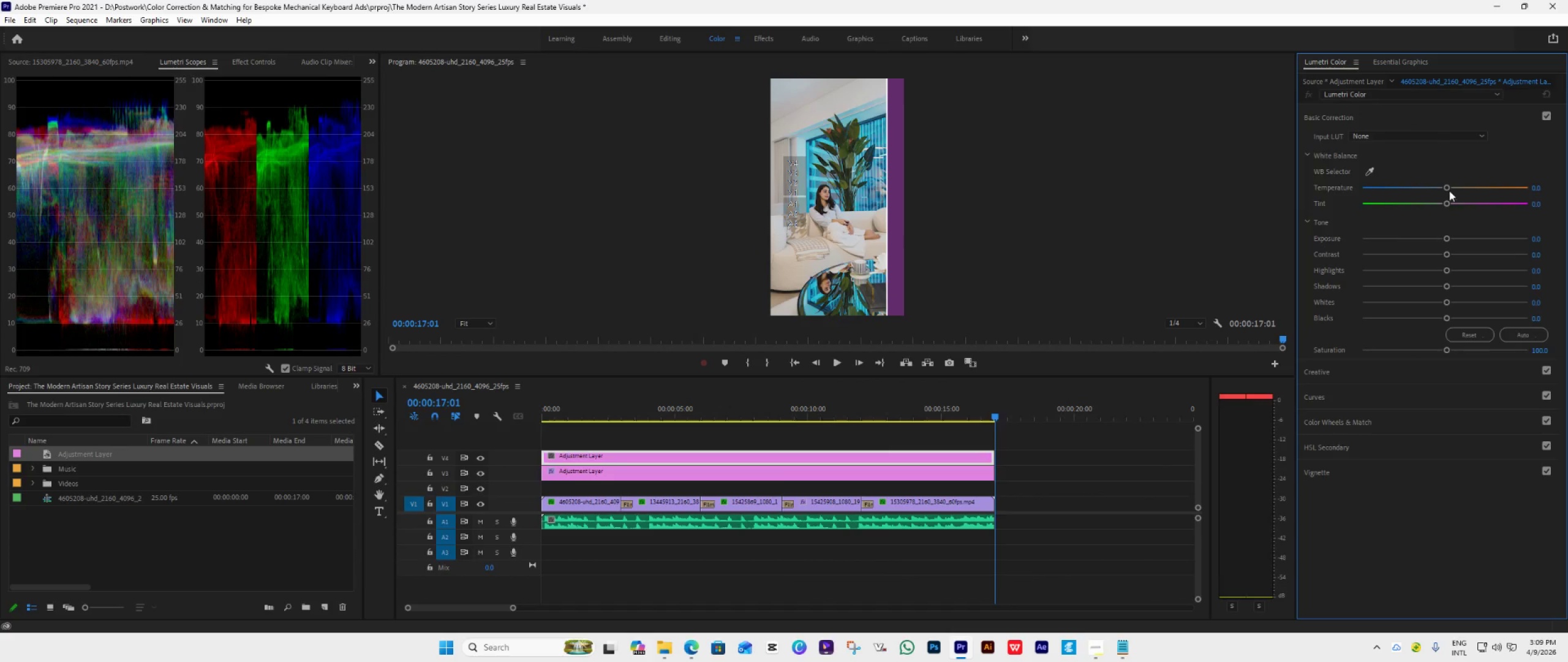 
left_click_drag(start_coordinate=[1449, 190], to_coordinate=[1456, 196])
 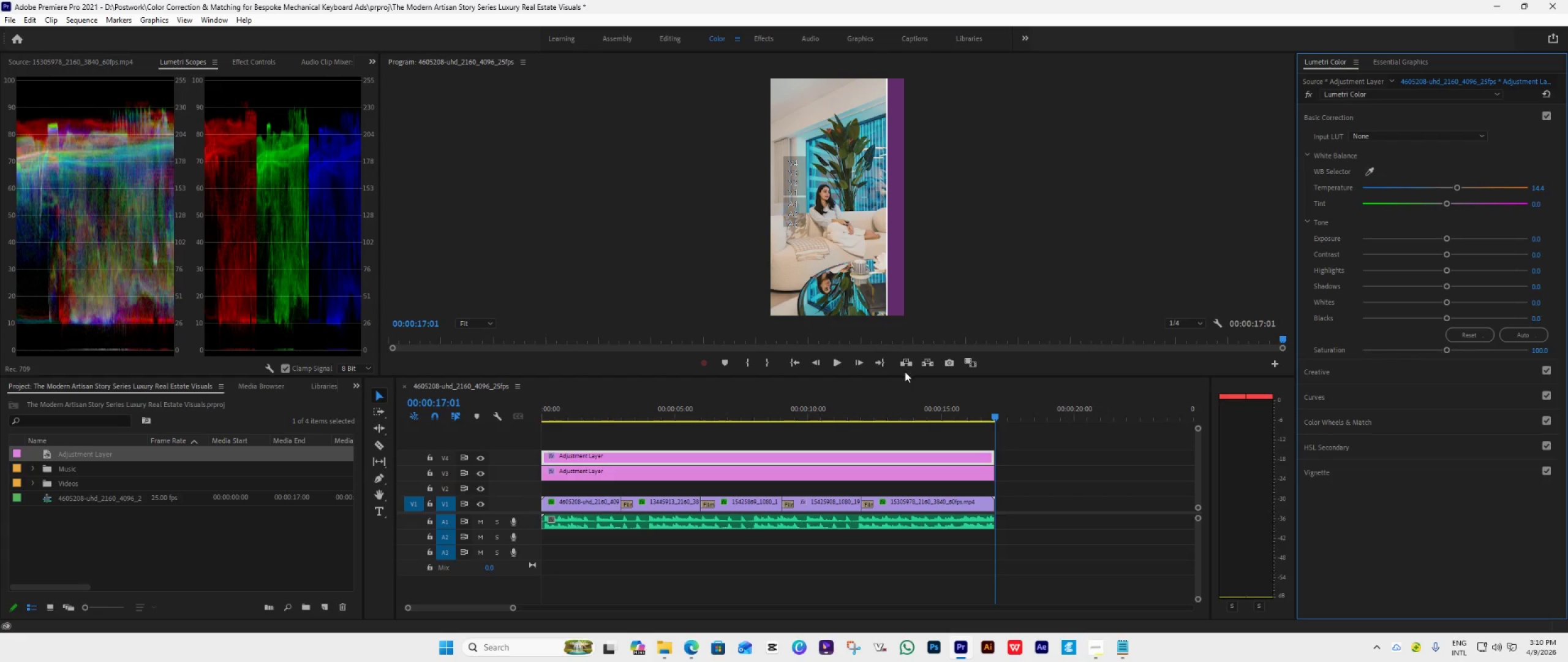 
left_click_drag(start_coordinate=[906, 376], to_coordinate=[871, 535])
 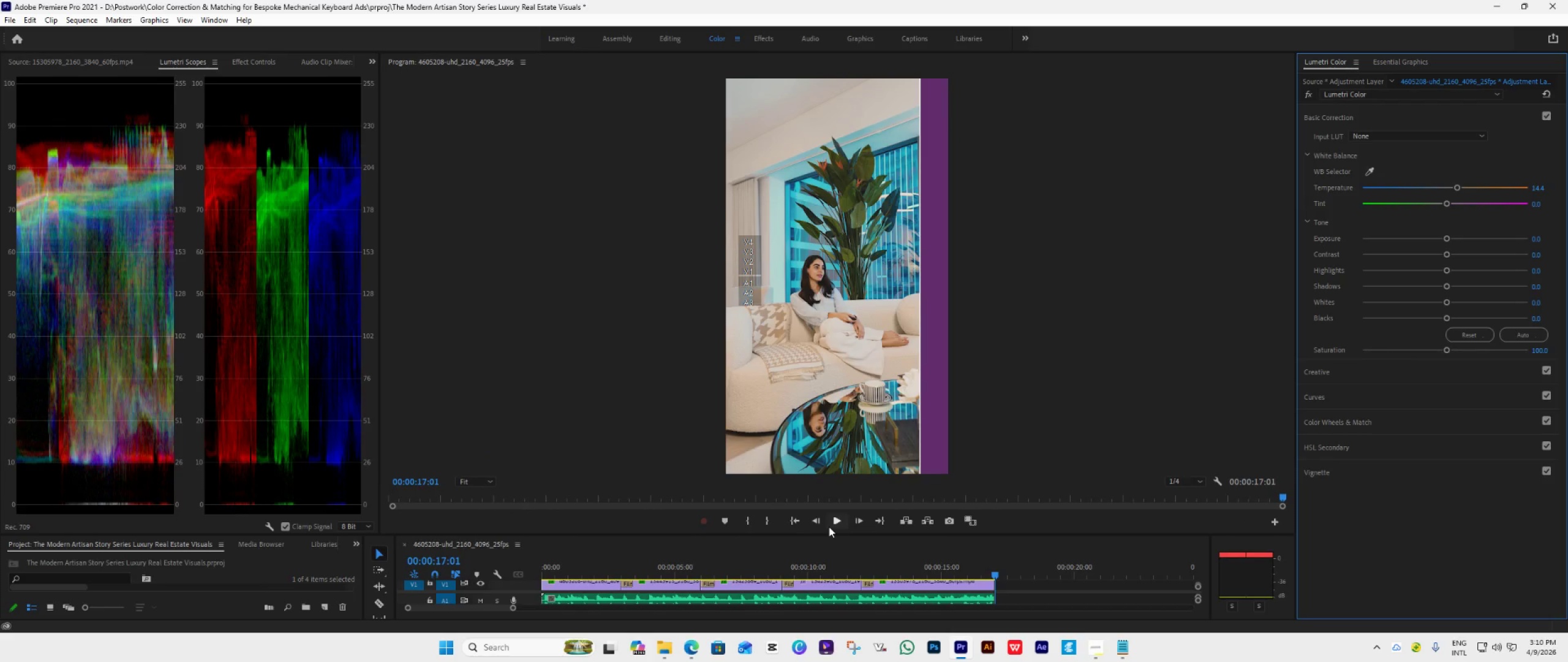 
left_click([834, 519])
 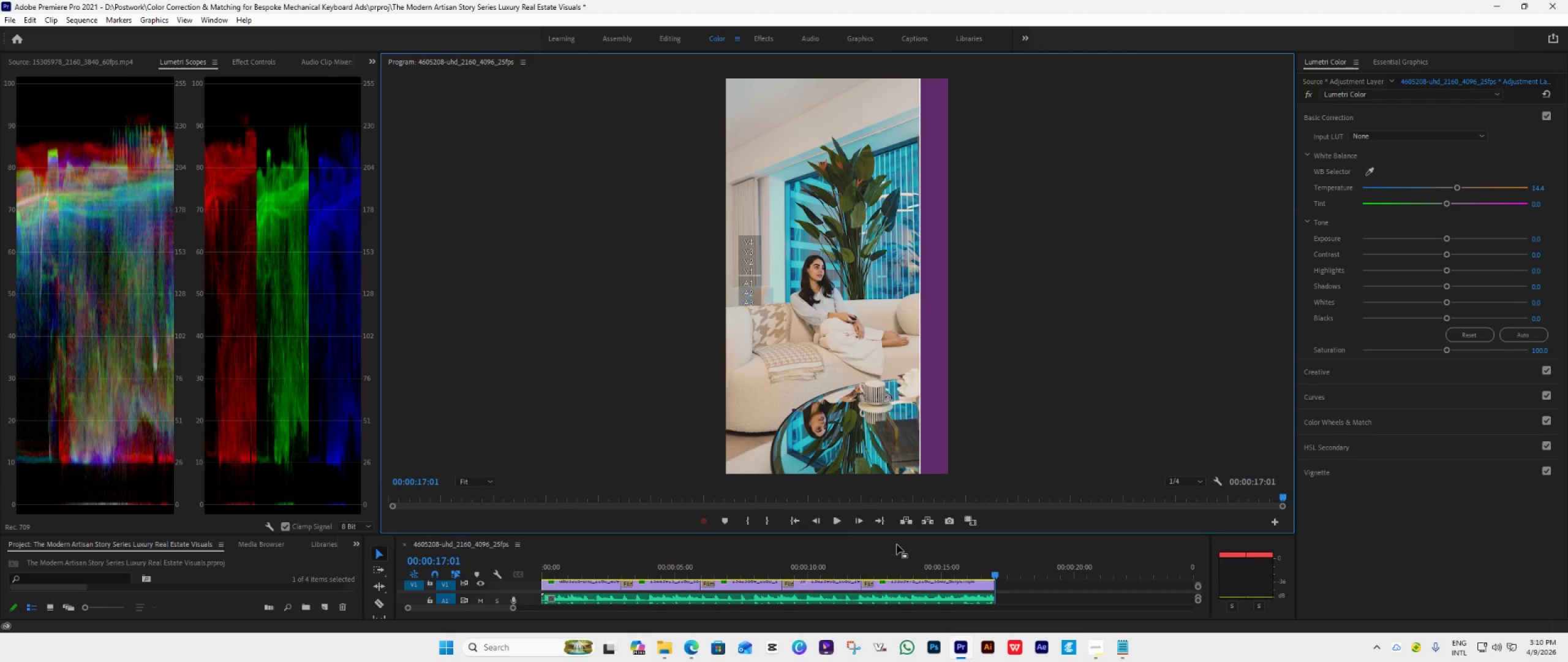 
wait(34.05)
 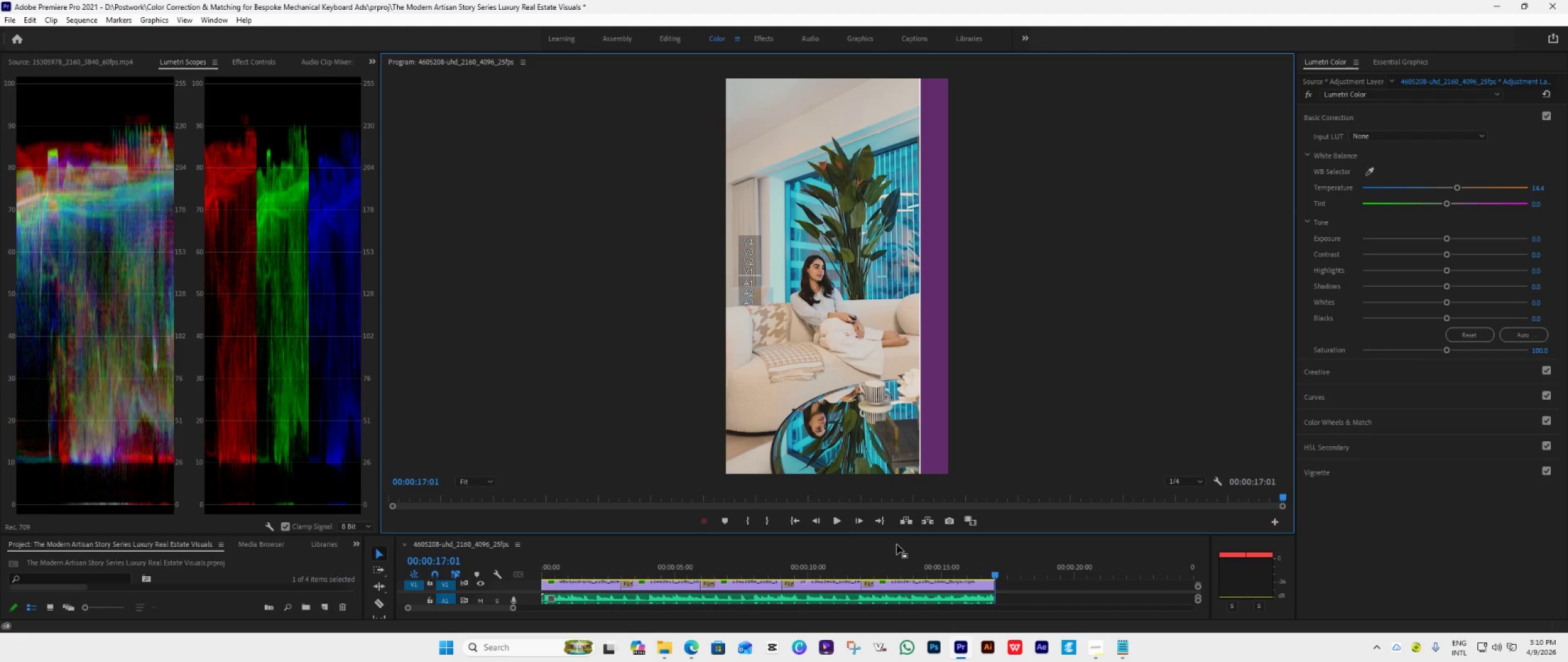 
scroll: coordinate [820, 296], scroll_direction: up, amount: 8.0
 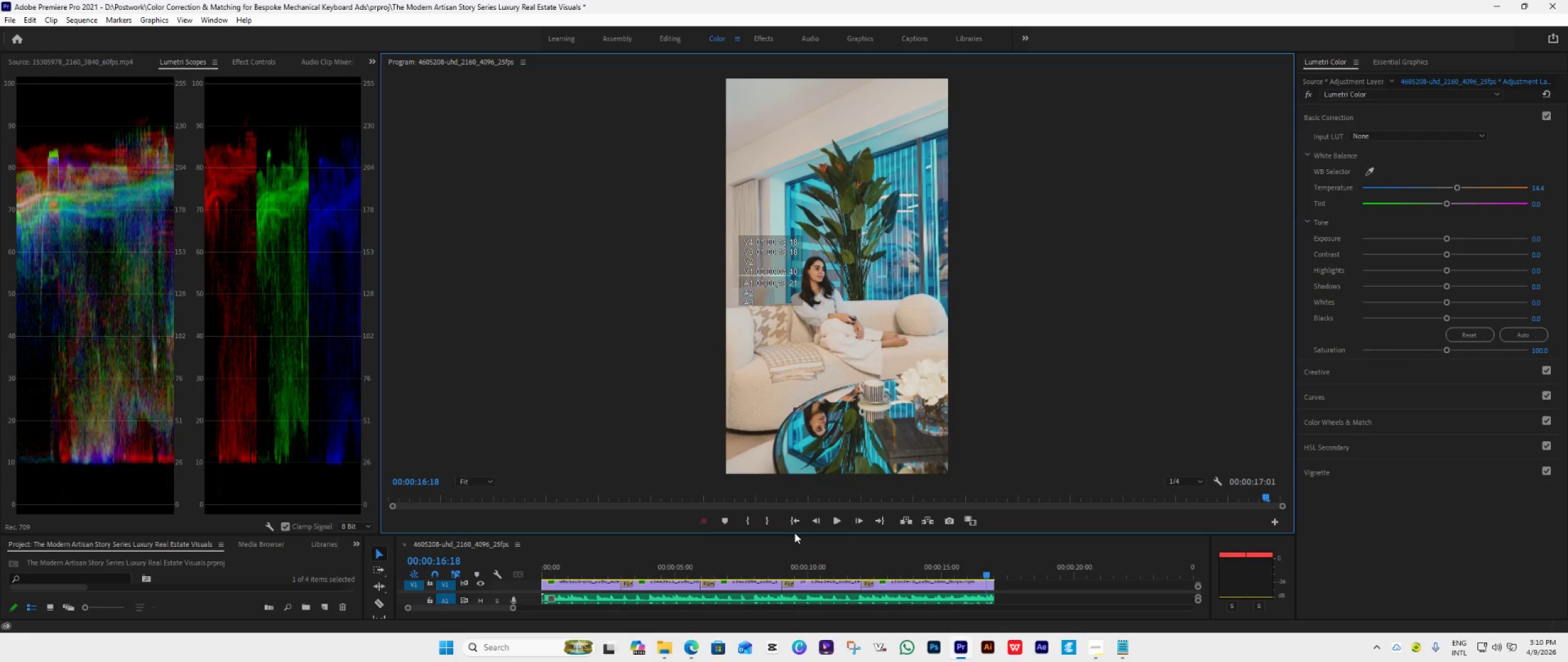 
left_click_drag(start_coordinate=[799, 535], to_coordinate=[888, 375])
 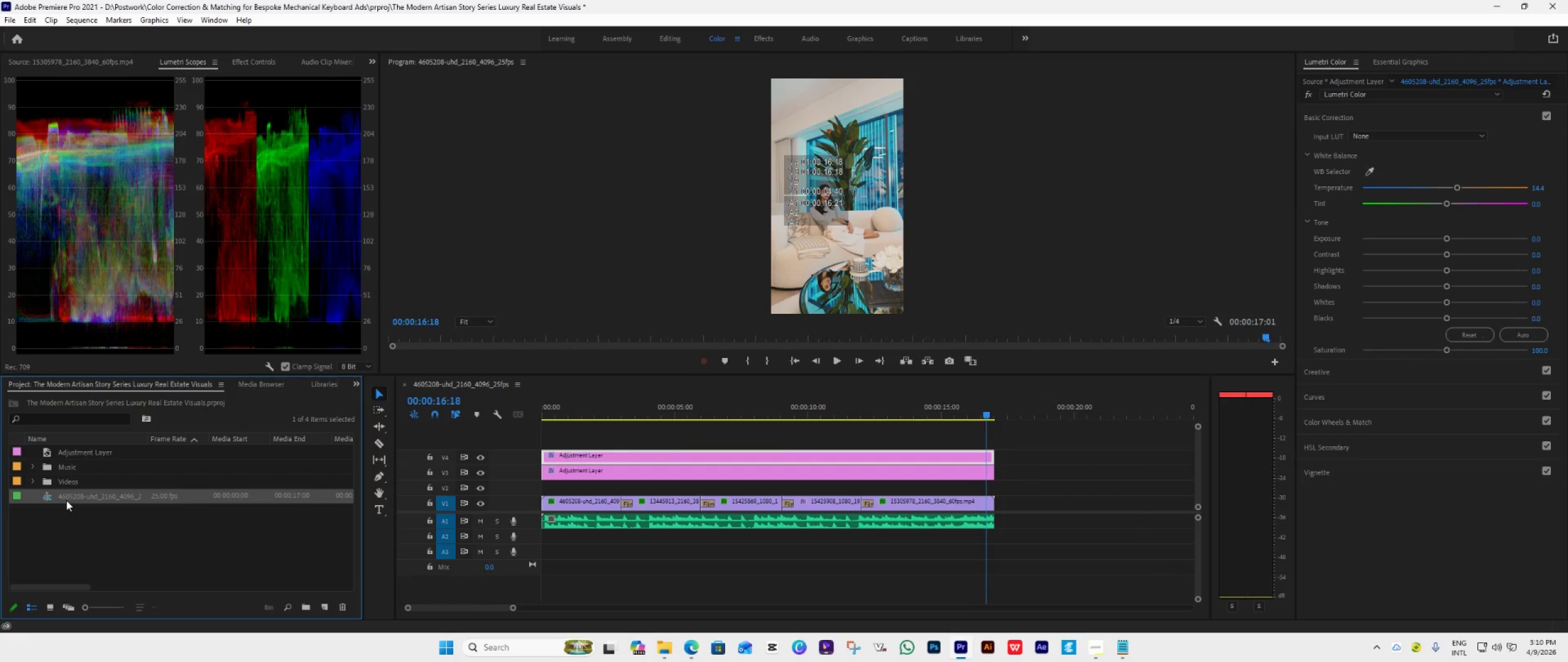 
right_click([66, 500])
 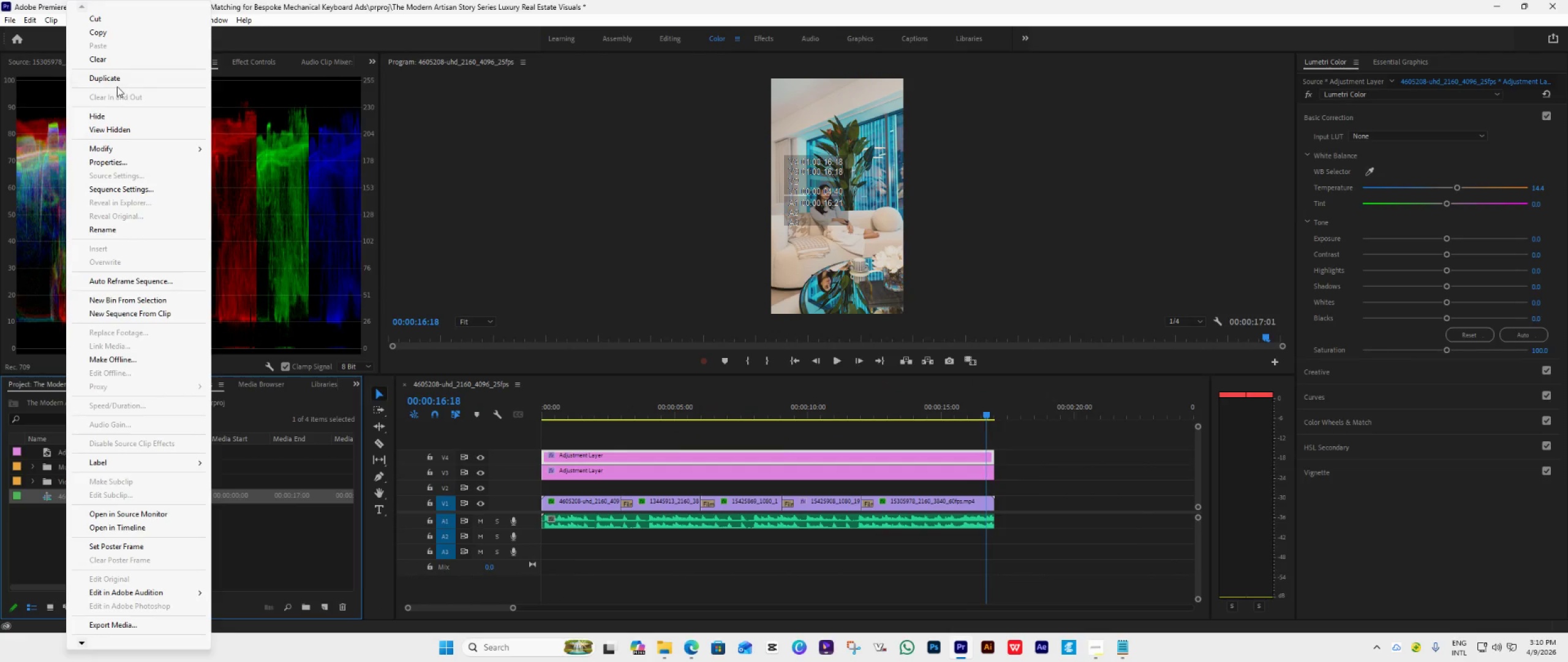 
scroll: coordinate [101, 175], scroll_direction: up, amount: 1.0
 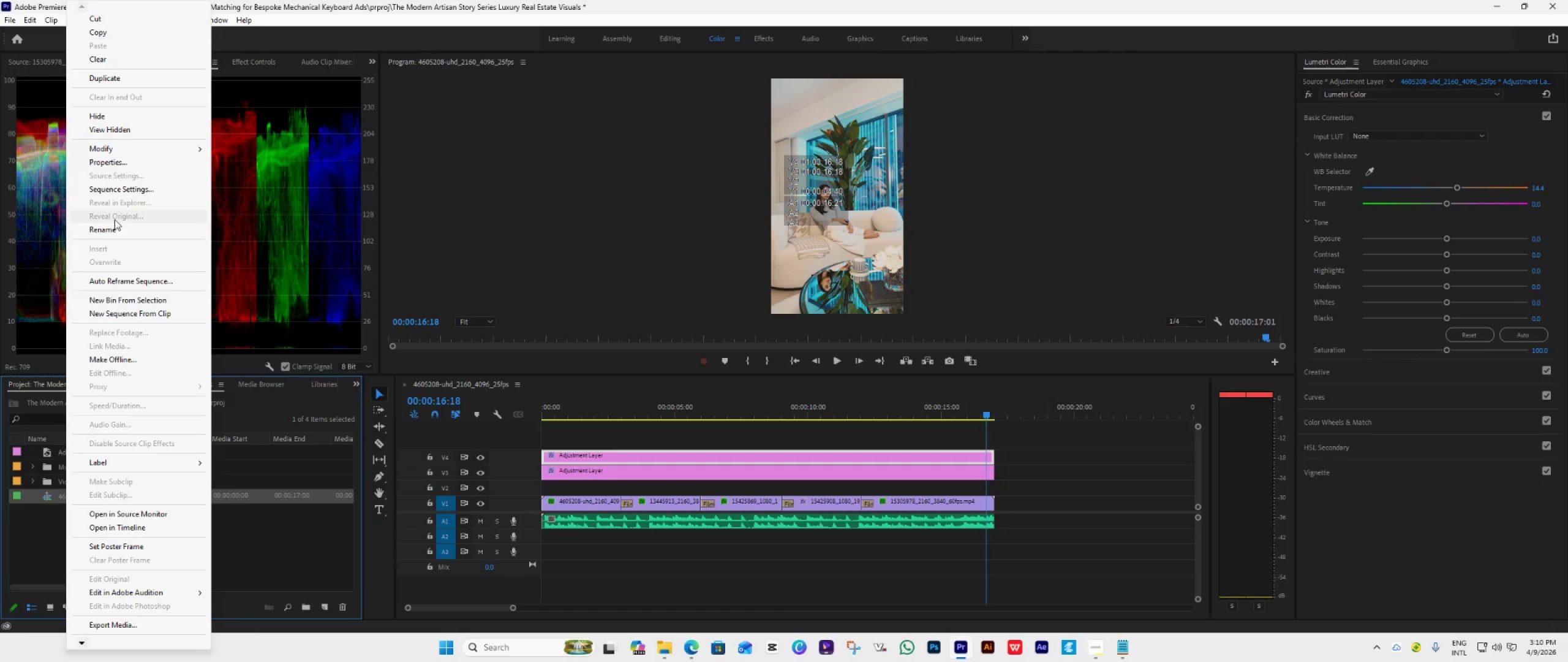 
left_click([115, 228])
 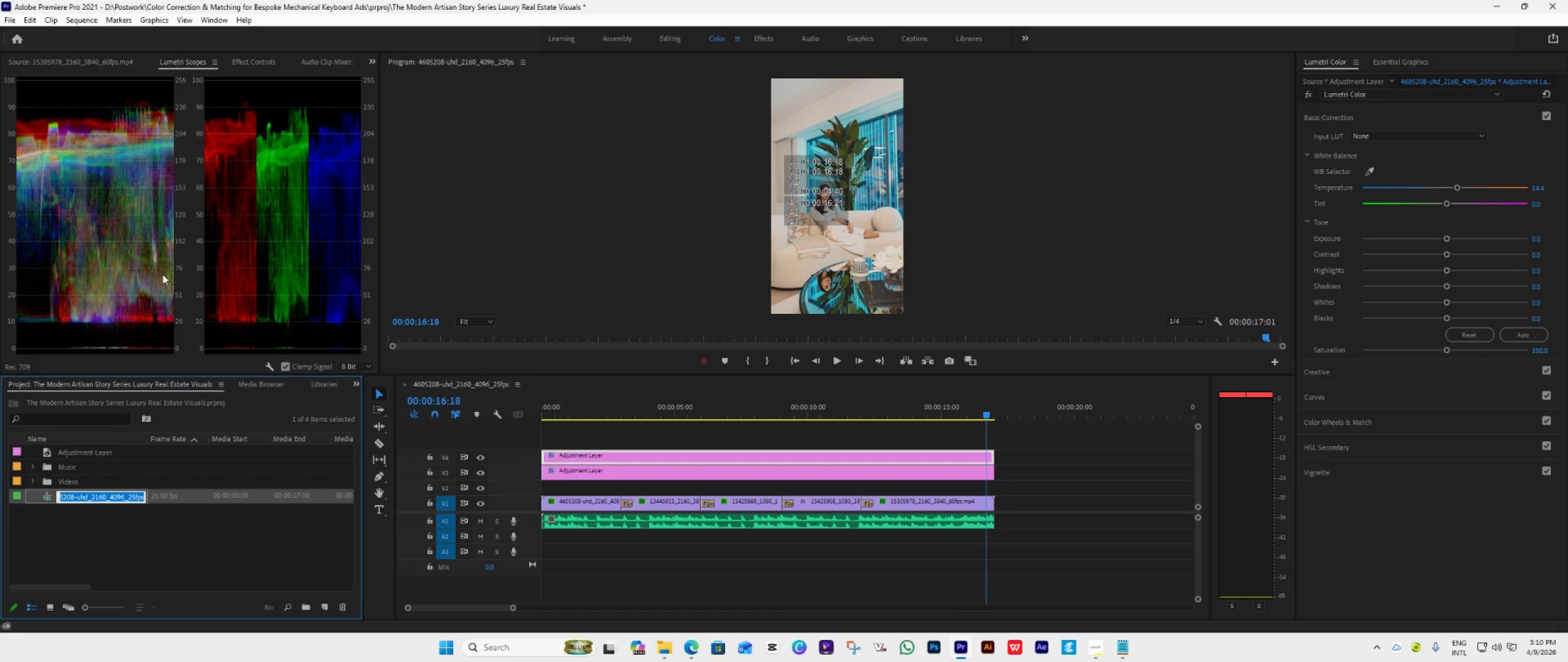 
type(Video 1)
 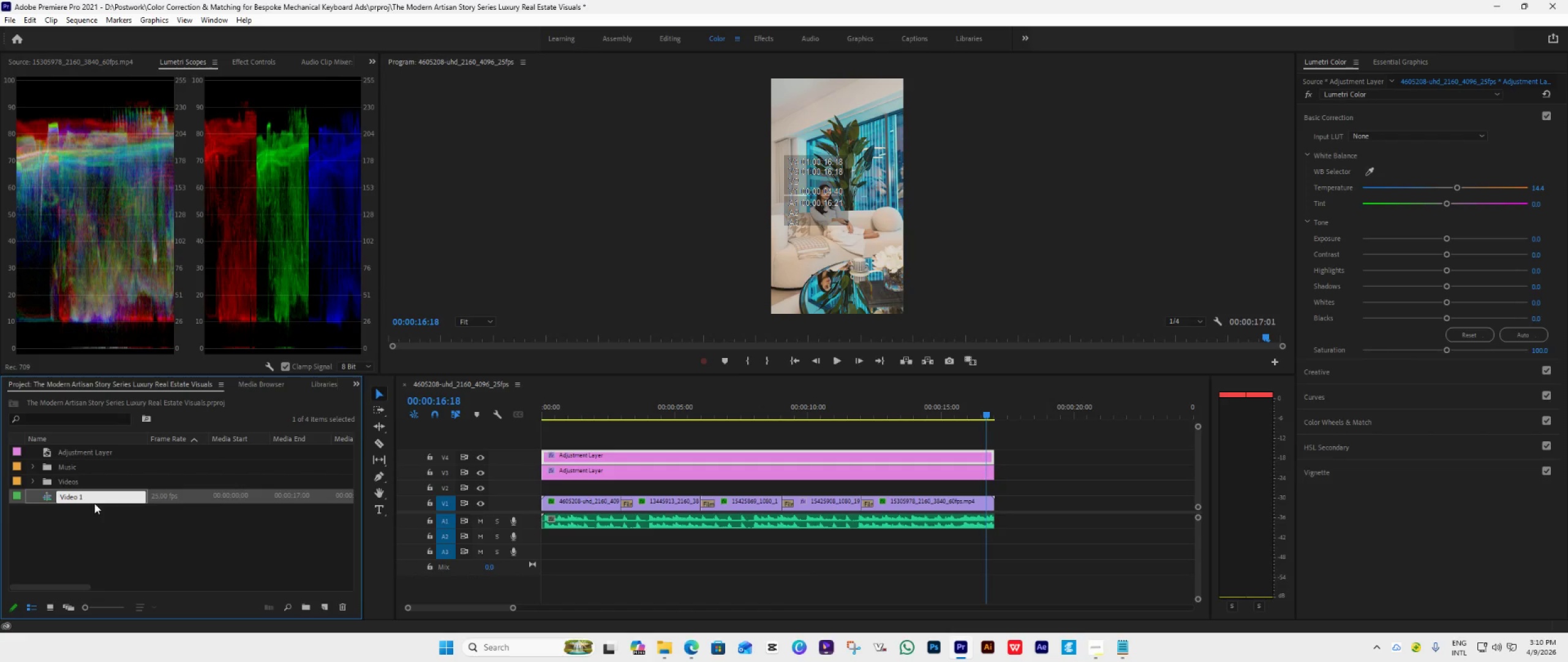 
left_click([97, 532])
 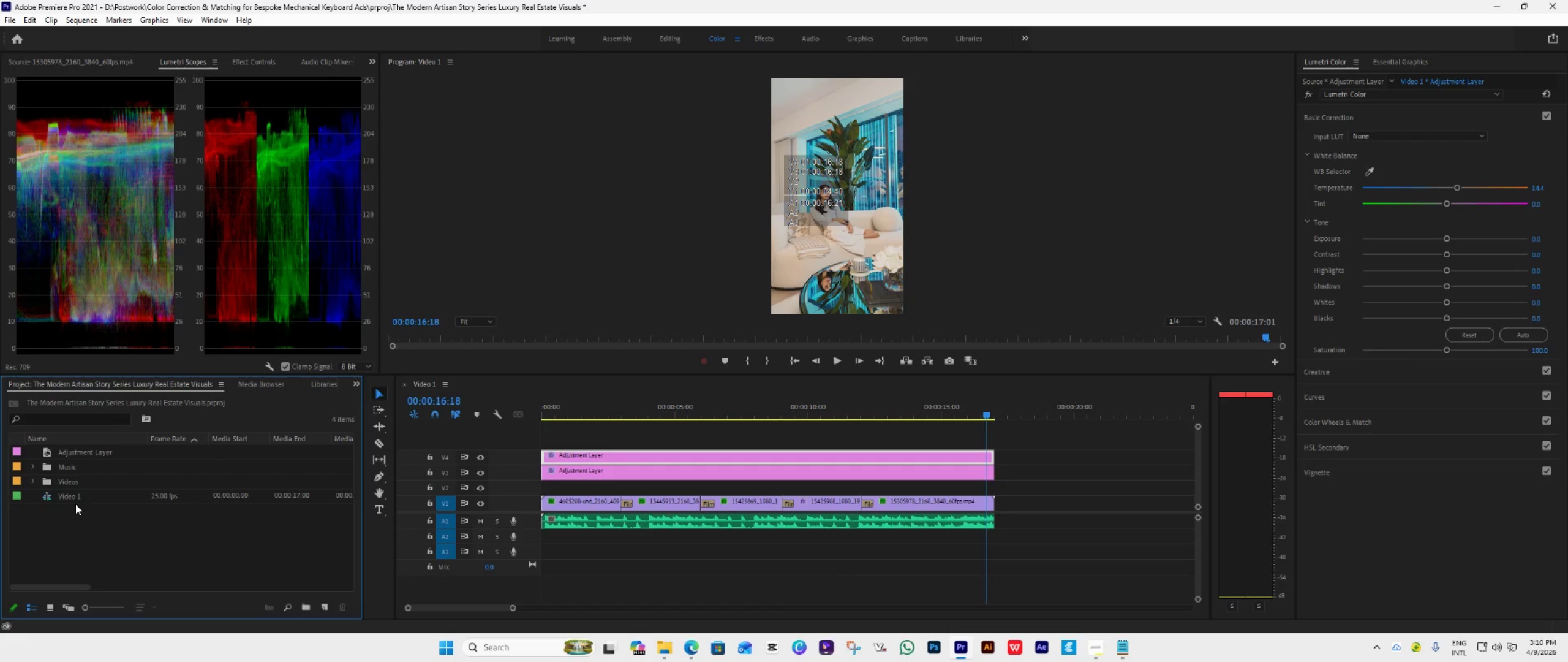 
left_click([72, 497])
 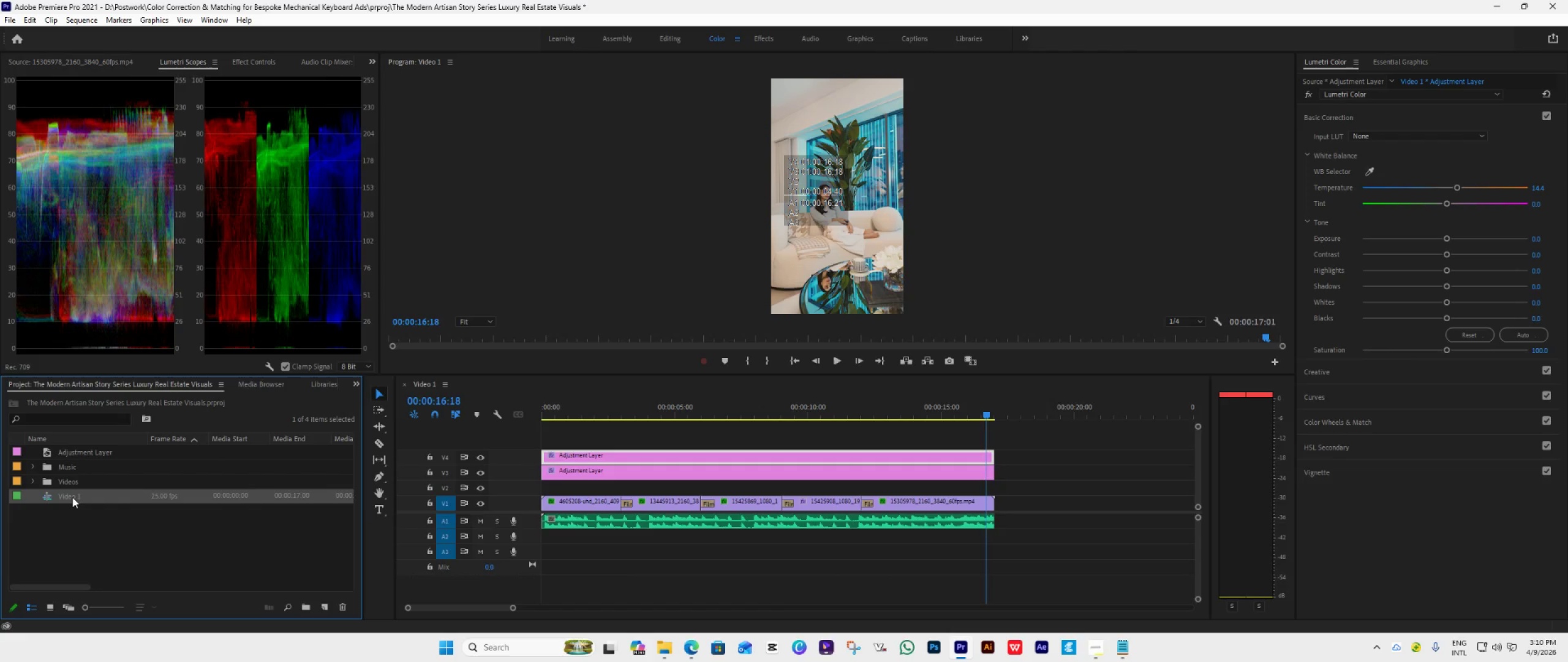 
right_click([72, 497])
 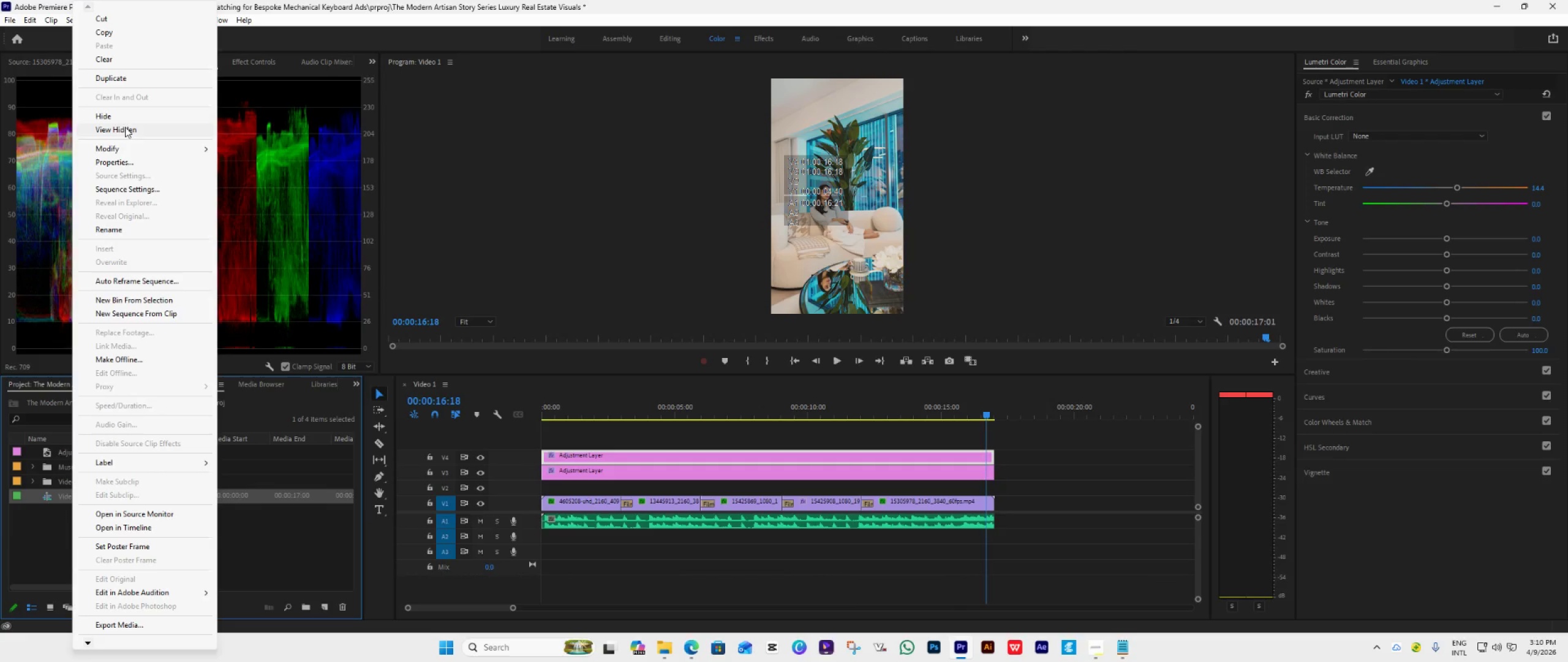 
left_click([122, 72])
 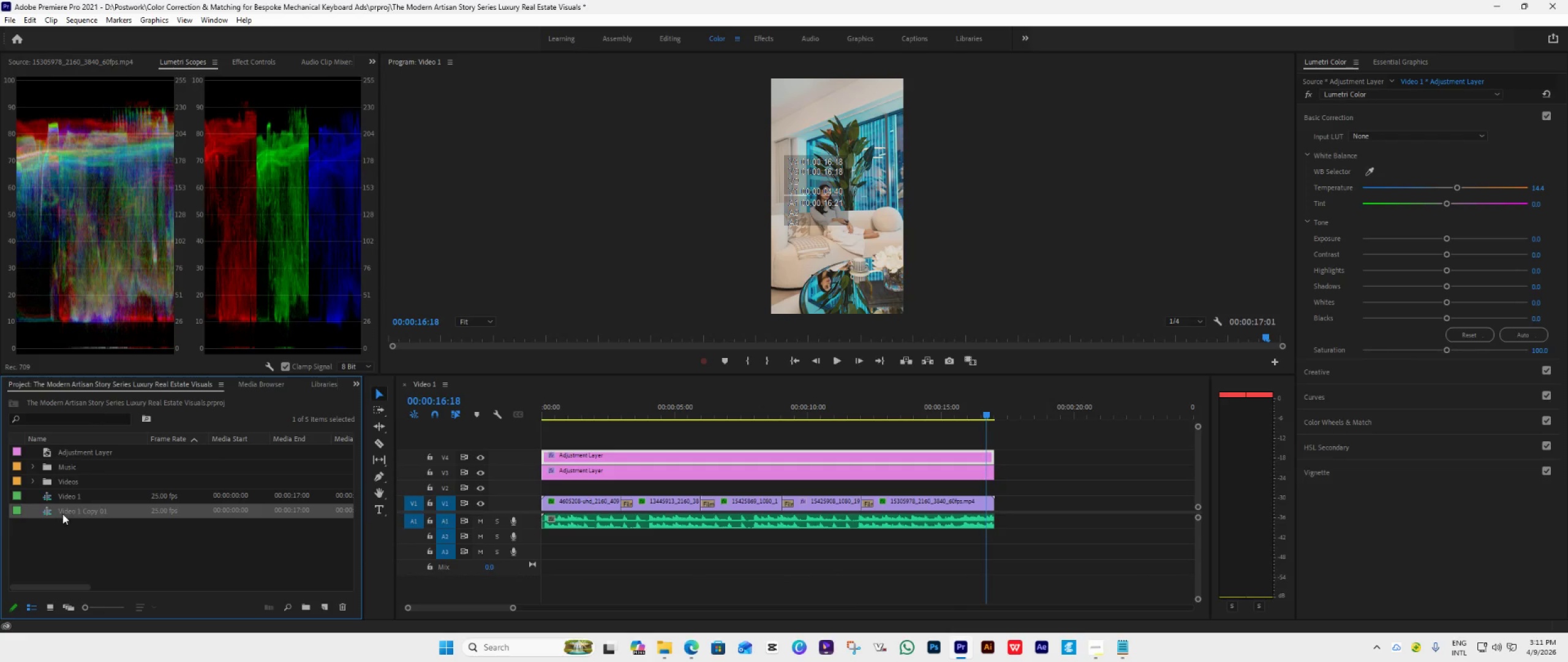 
left_click([73, 507])
 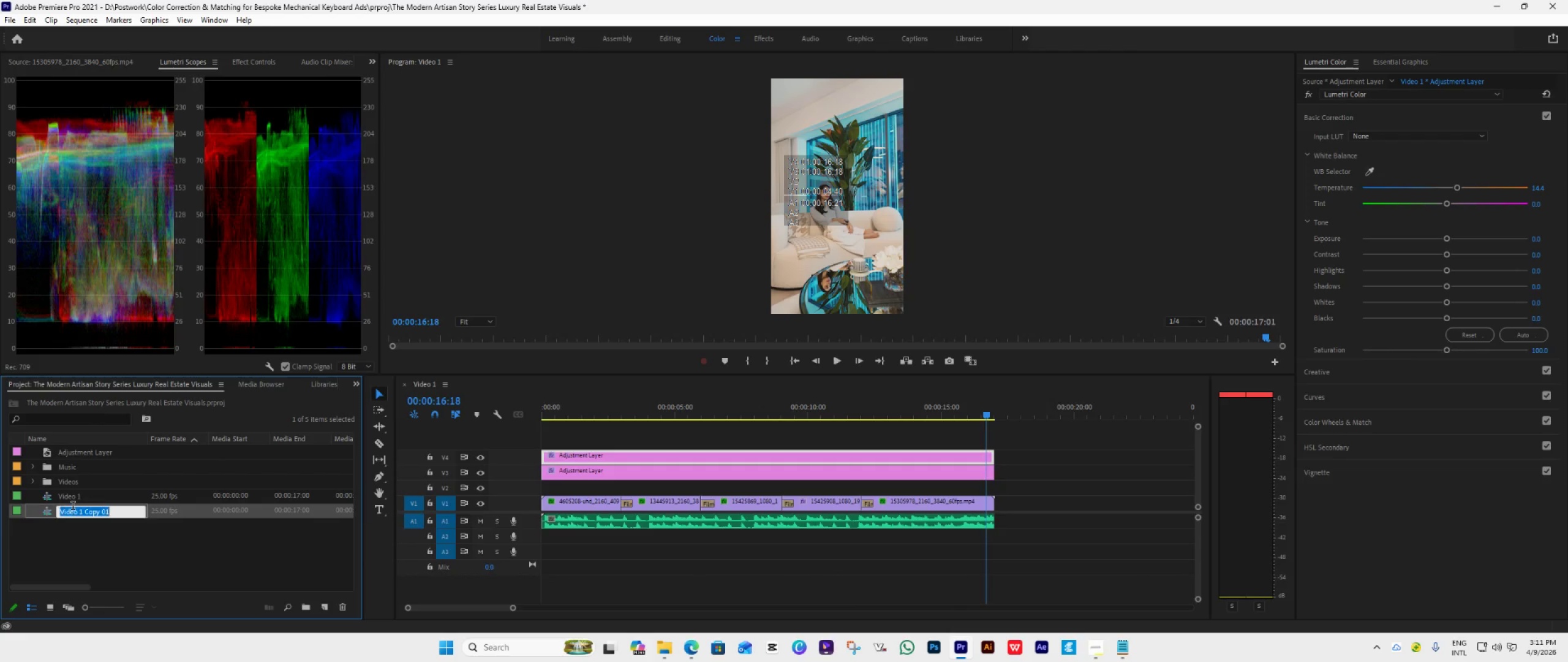 
right_click([73, 507])
 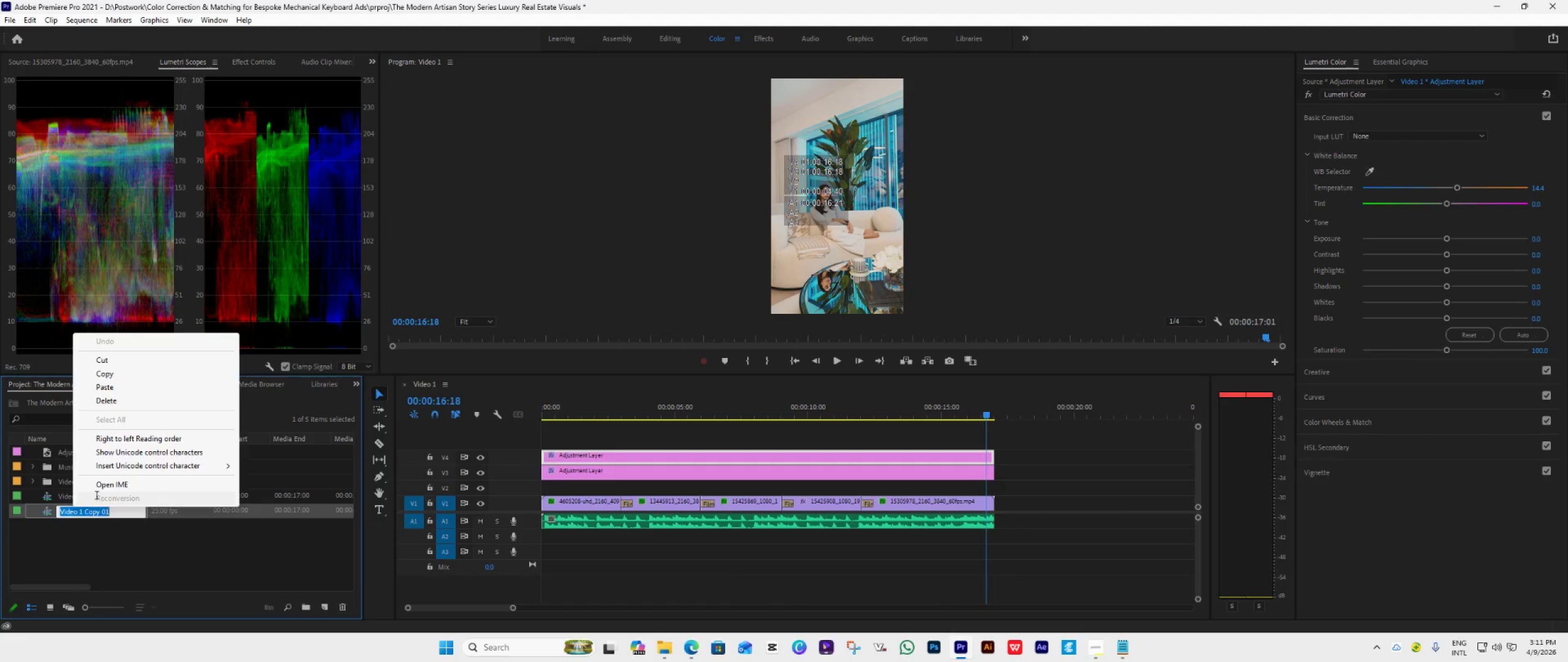 
left_click([121, 517])
 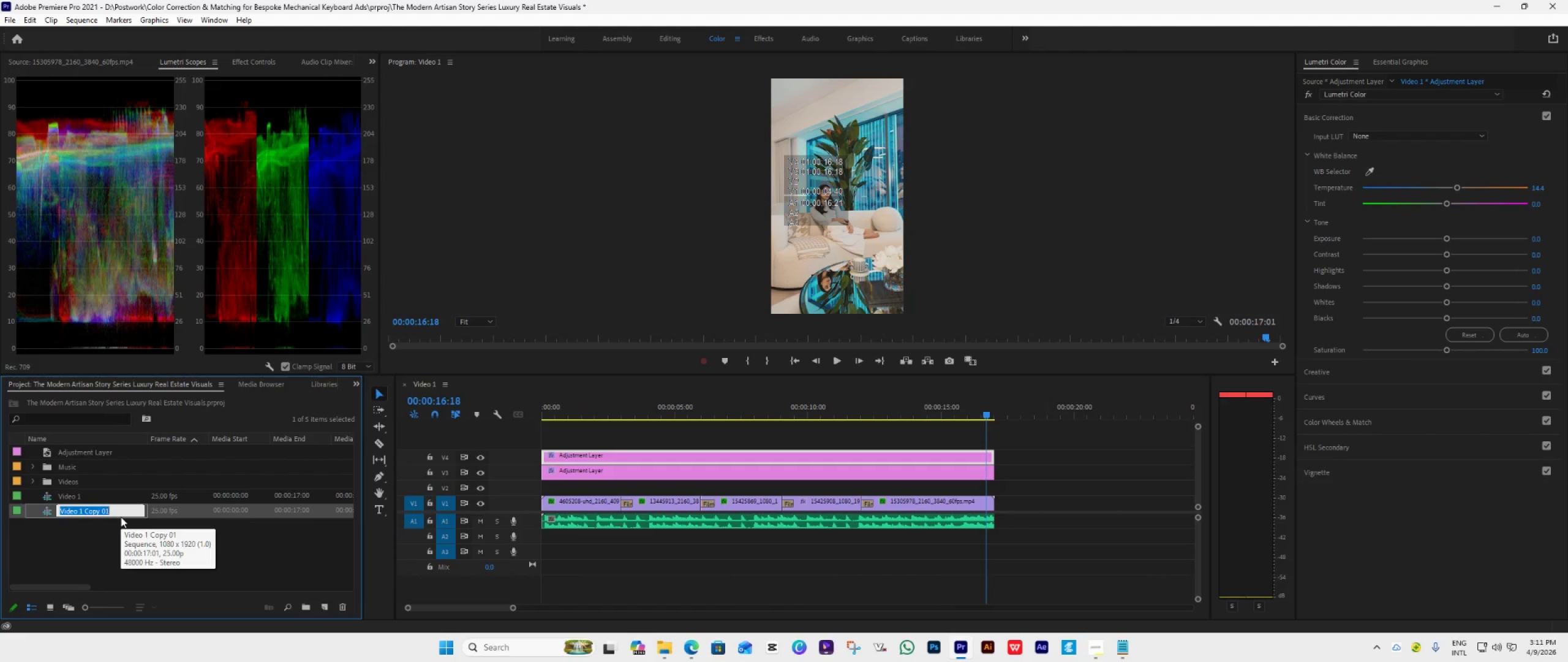 
key(Backspace)
key(Backspace)
key(Backspace)
key(Backspace)
type(Video )
 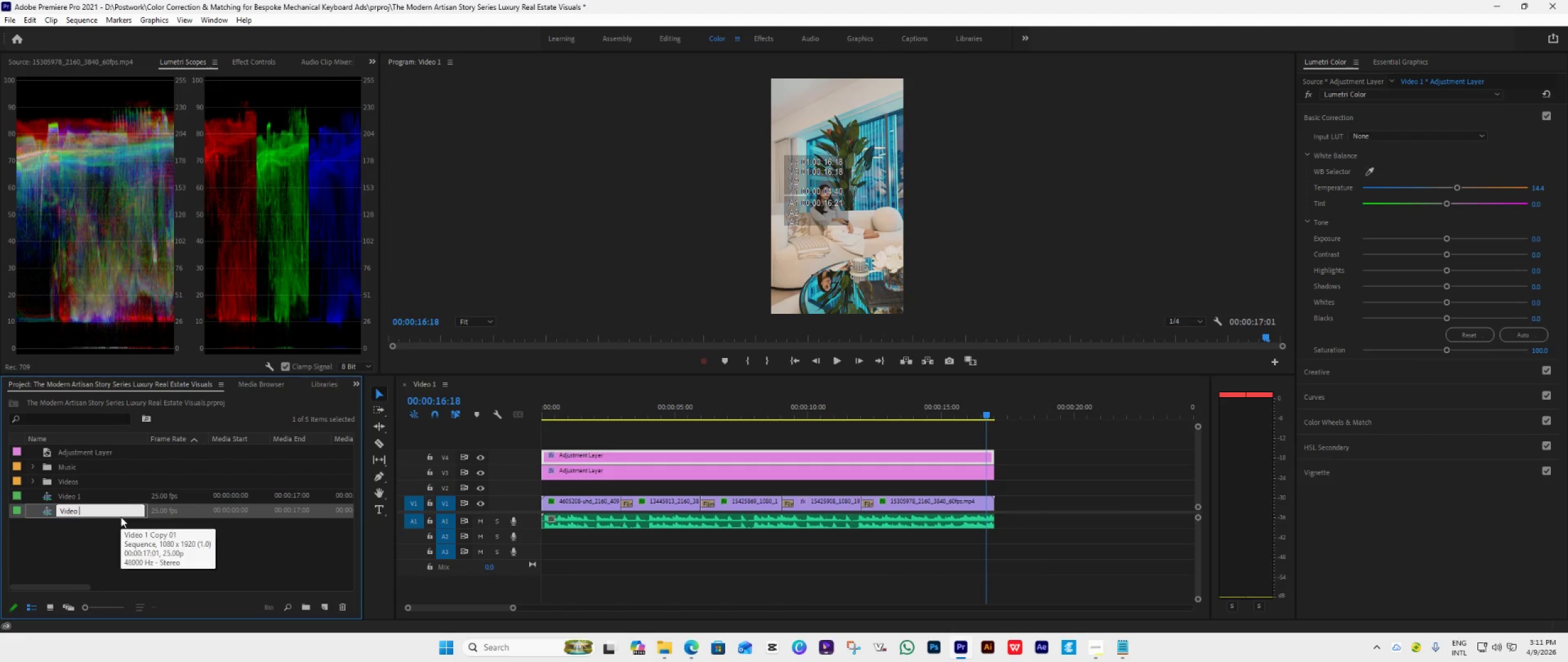 
key(2)
 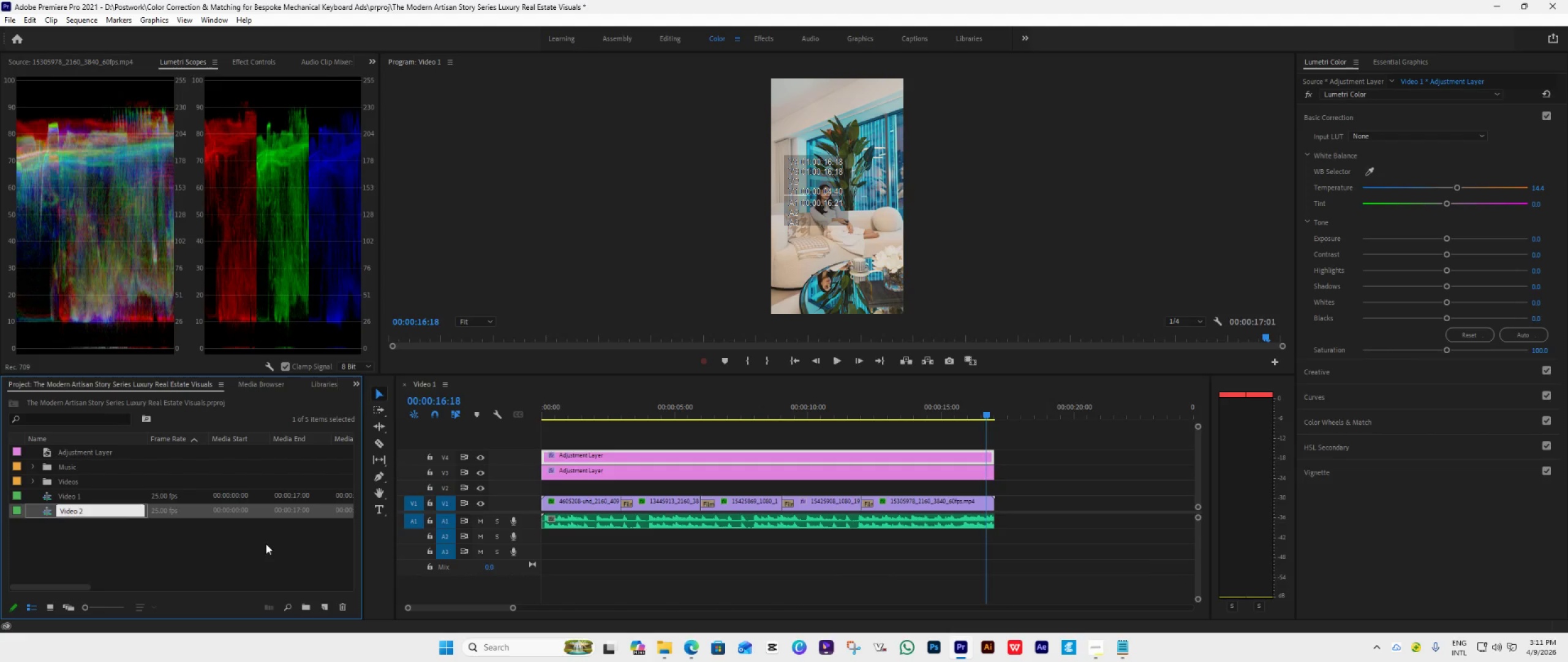 
left_click([238, 558])
 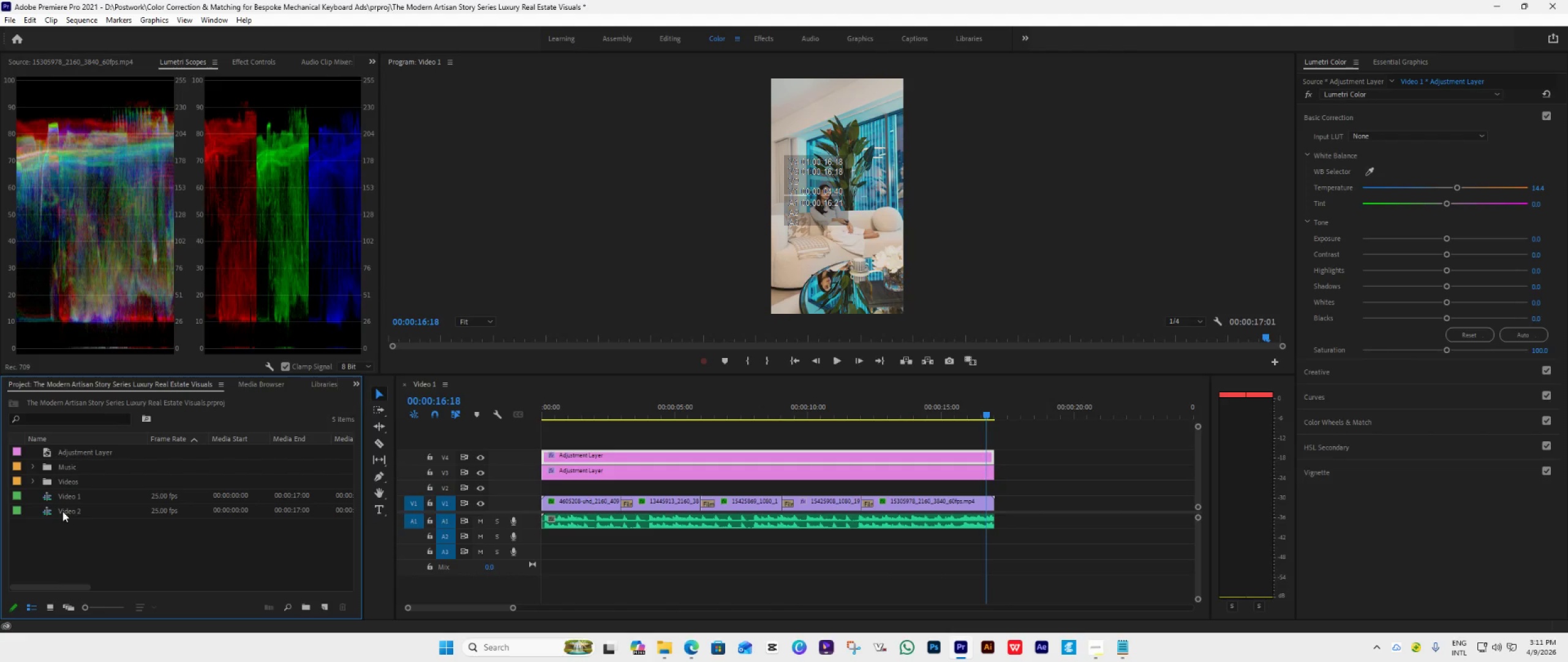 
right_click([62, 511])
 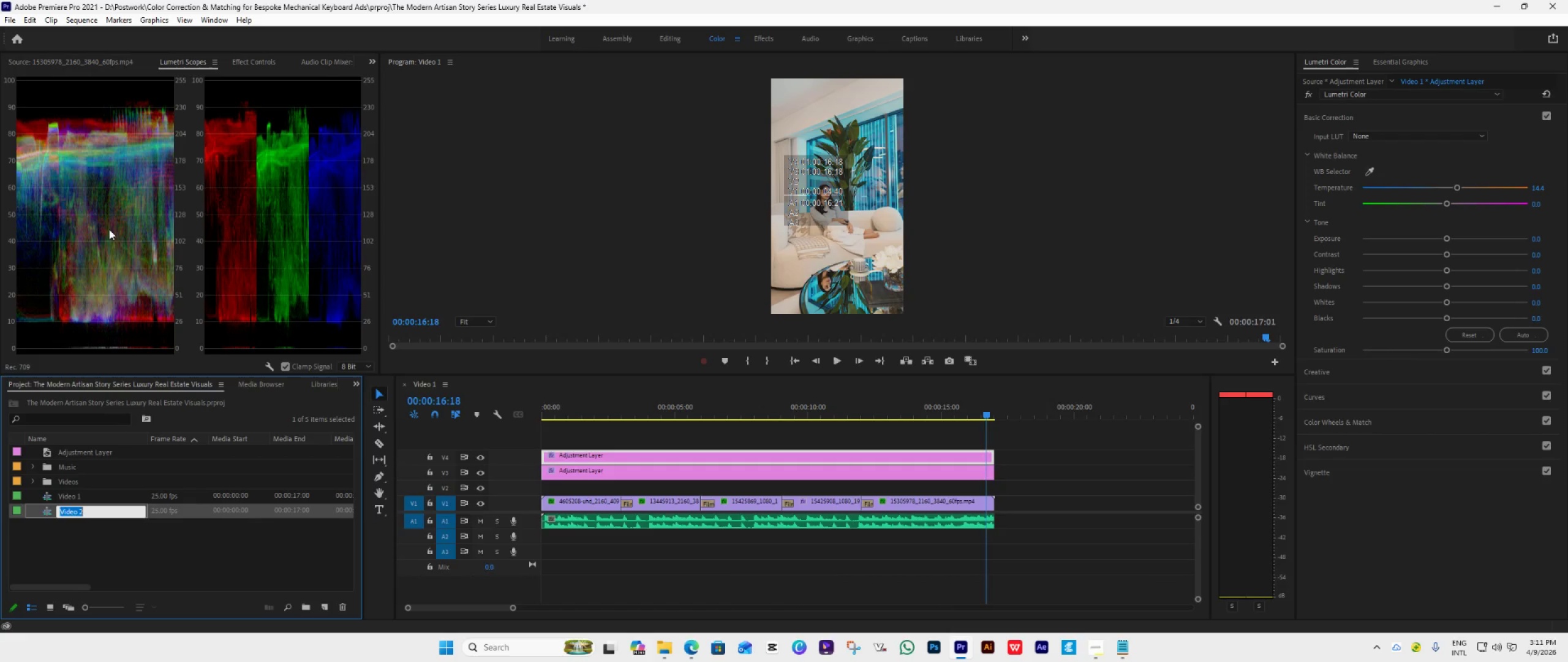 
left_click([61, 537])
 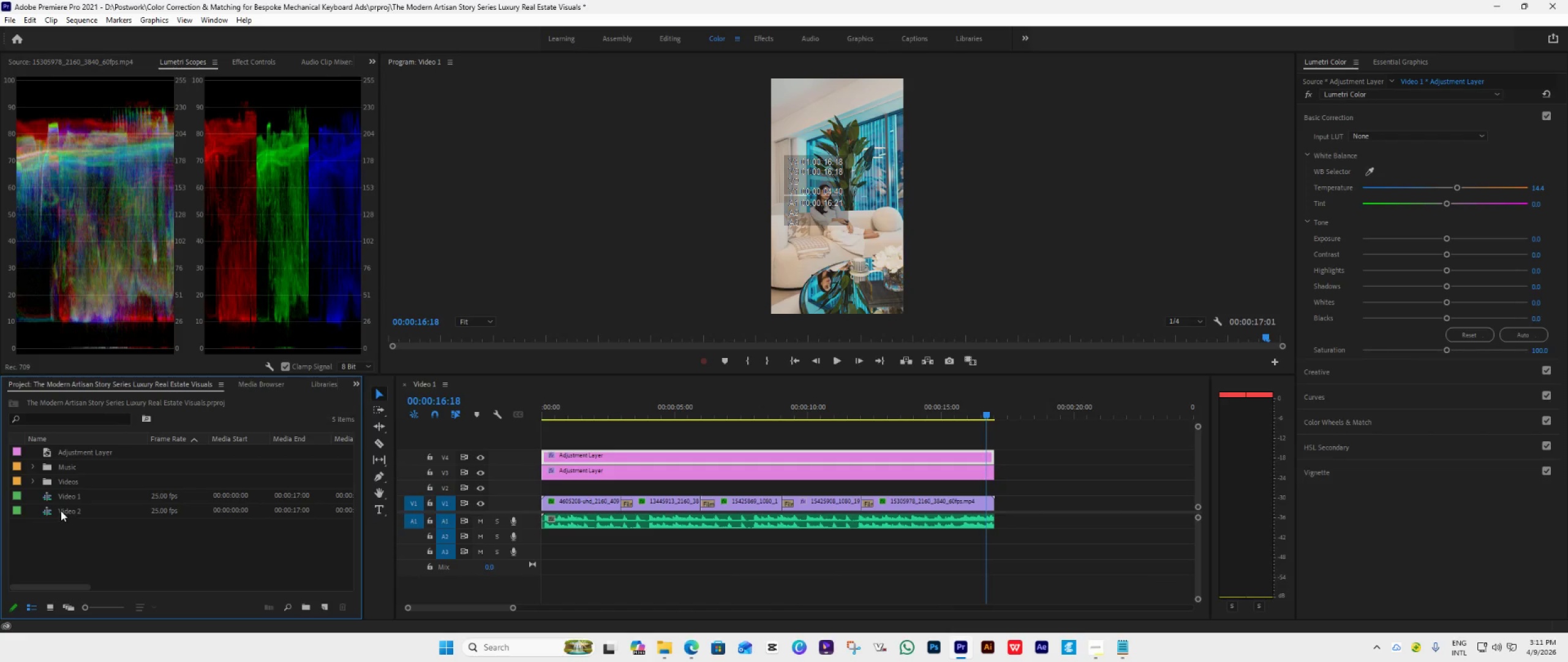 
left_click([62, 508])
 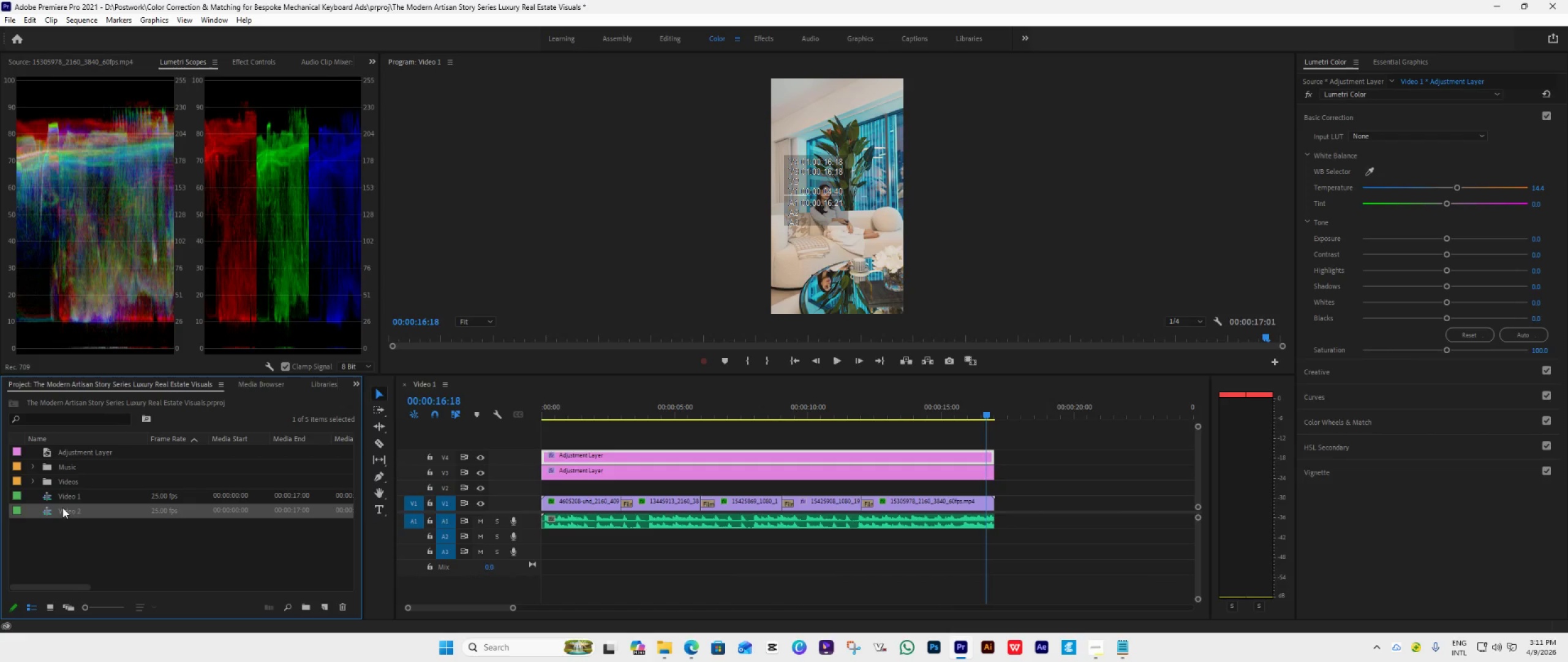 
right_click([62, 508])
 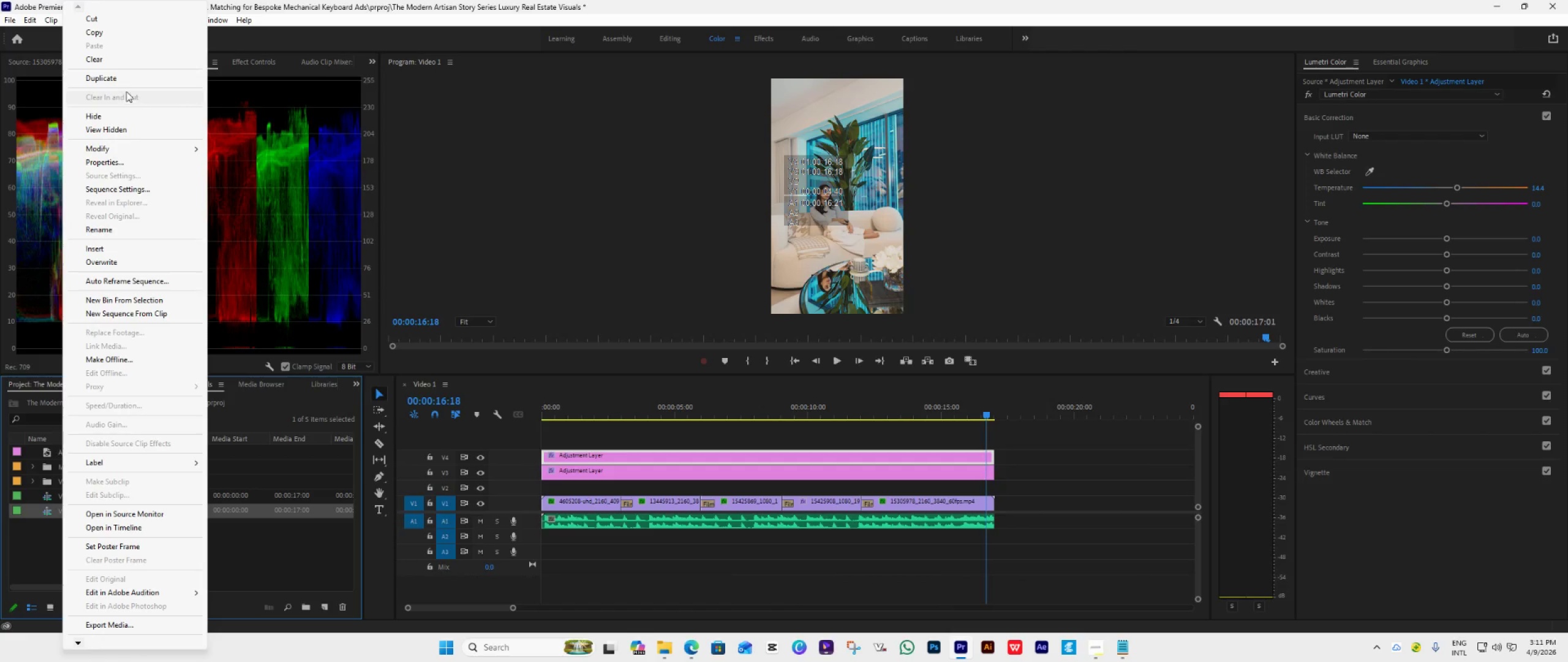 
left_click([124, 80])
 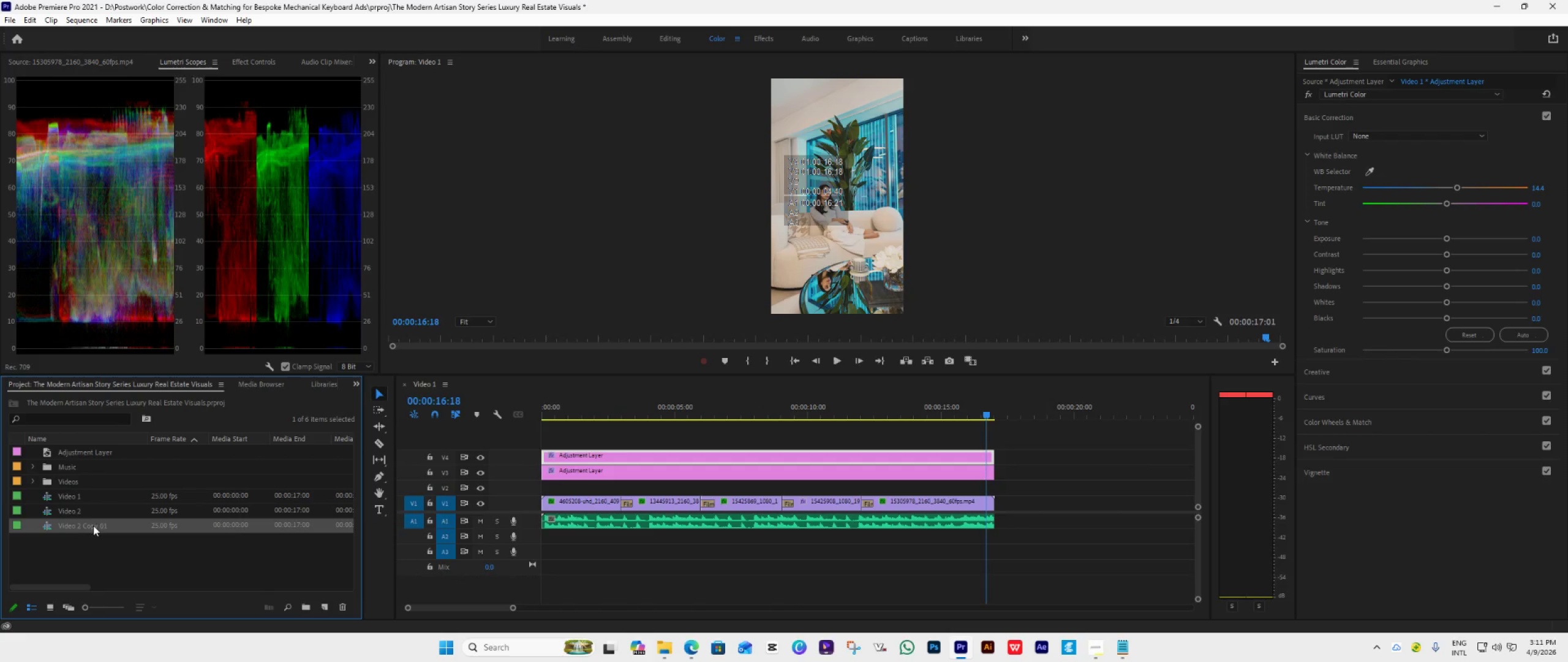 
right_click([89, 528])
 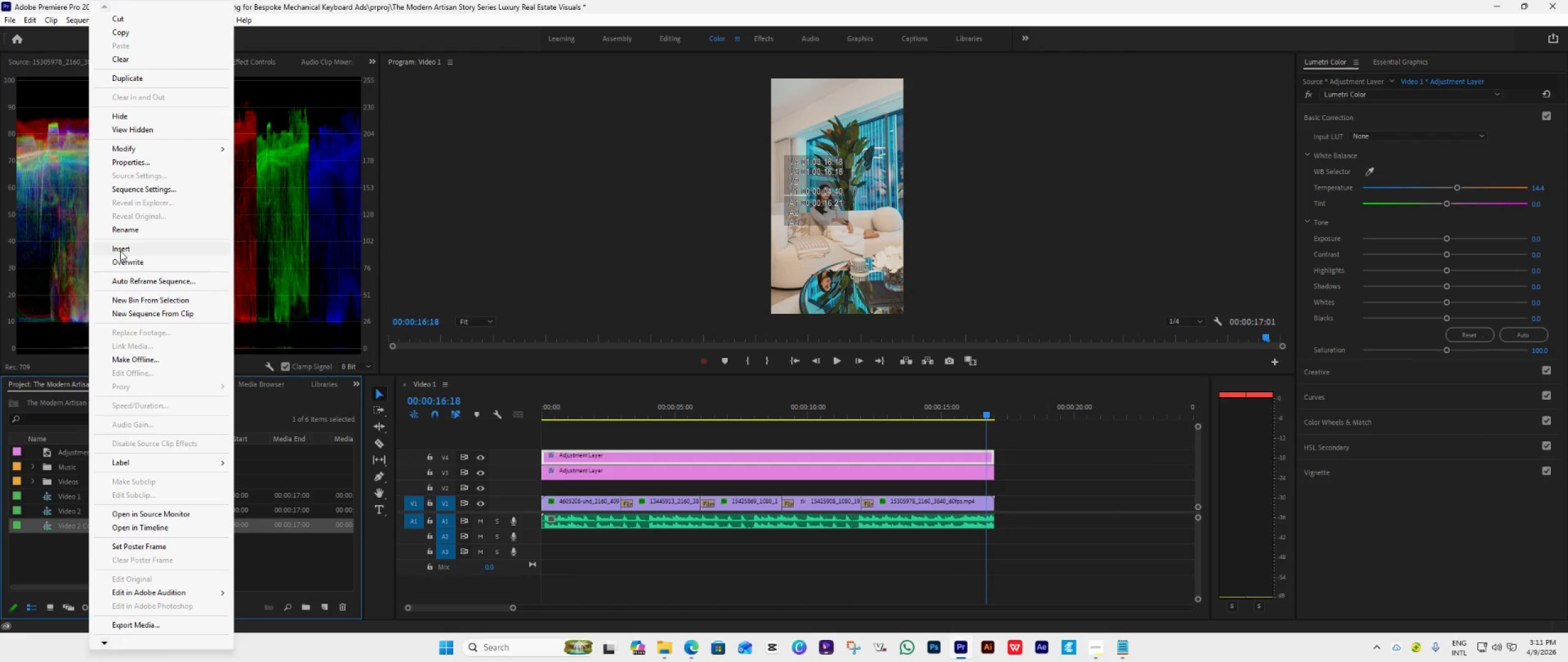 
left_click([143, 230])
 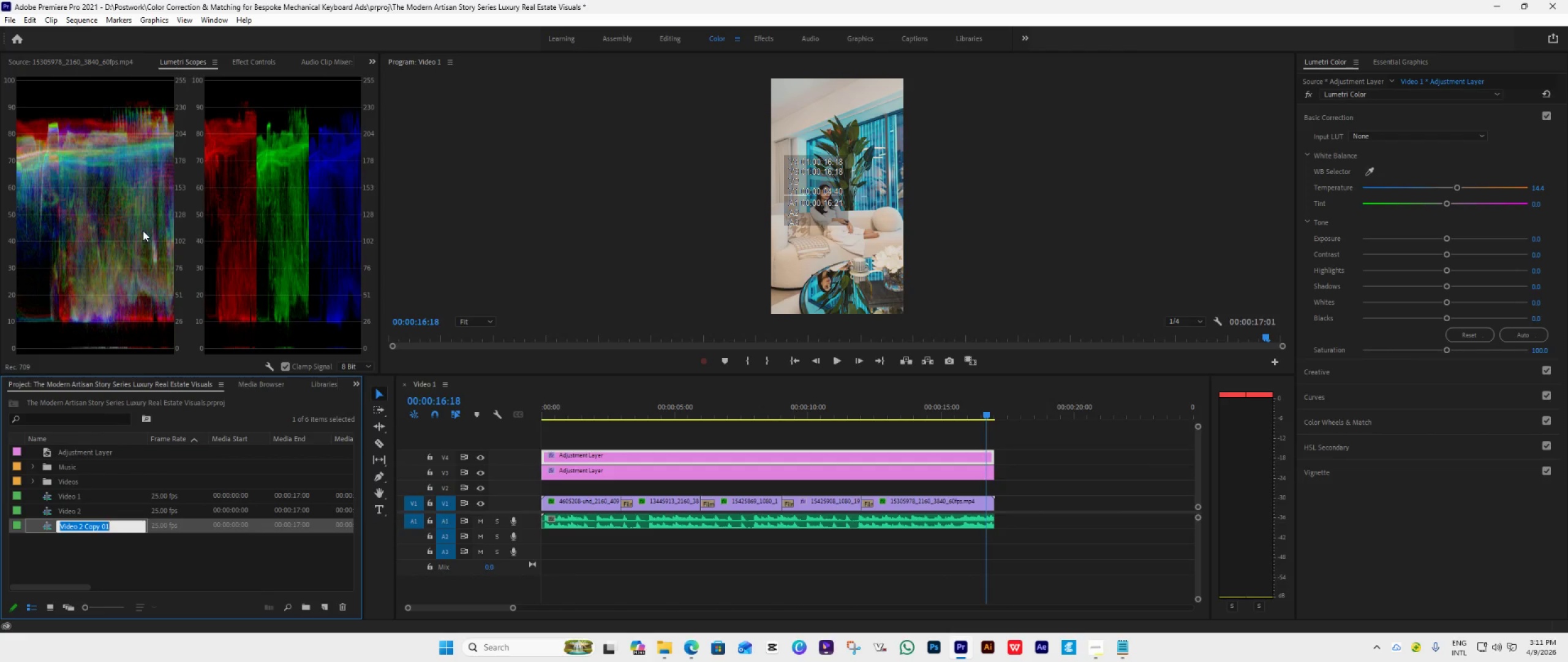 
type(Video 3)
 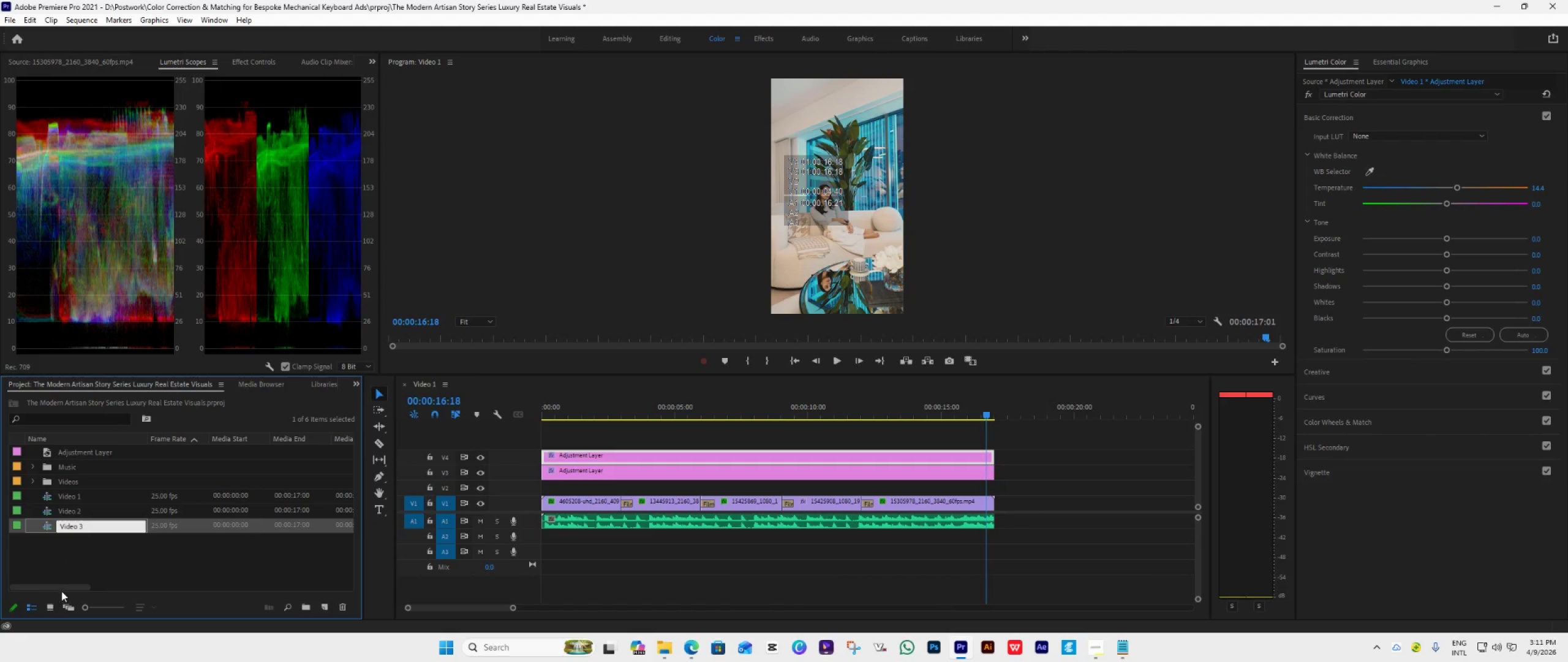 
double_click([83, 562])
 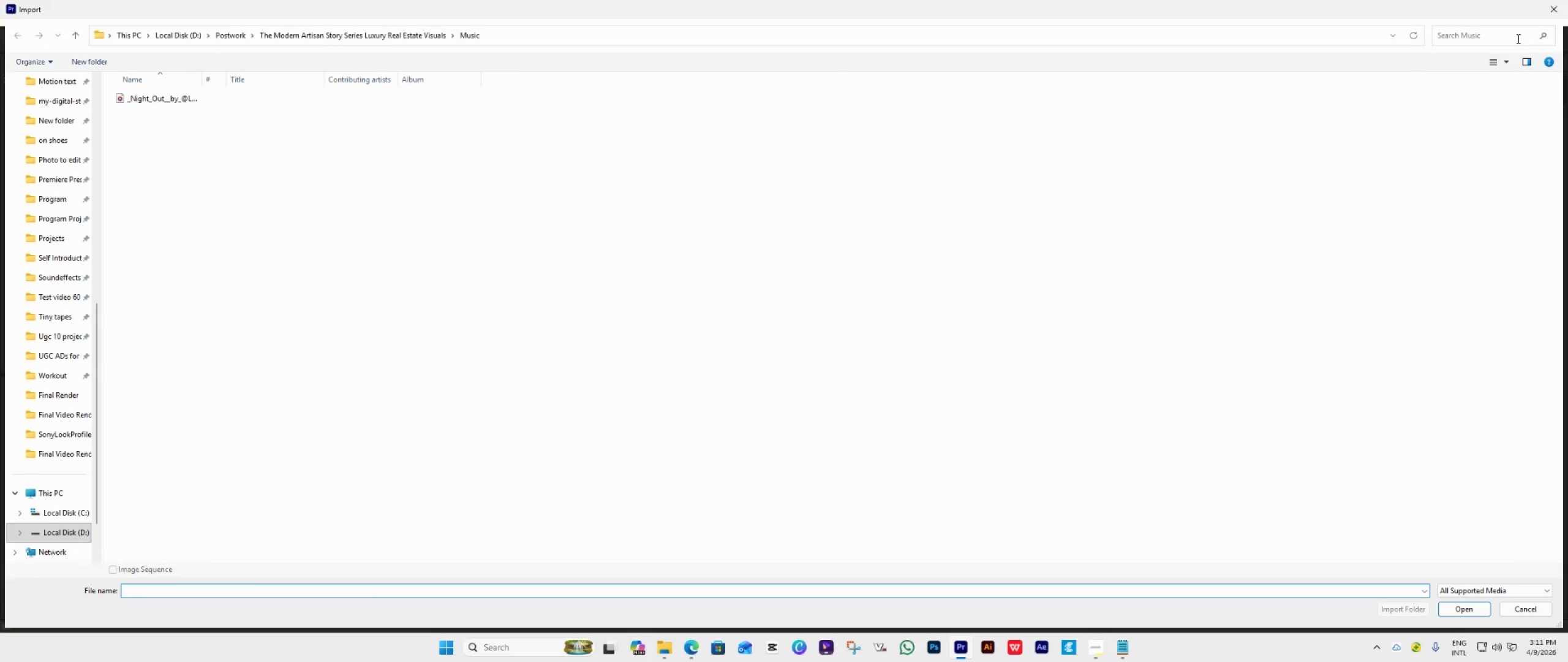 
left_click([1546, 11])
 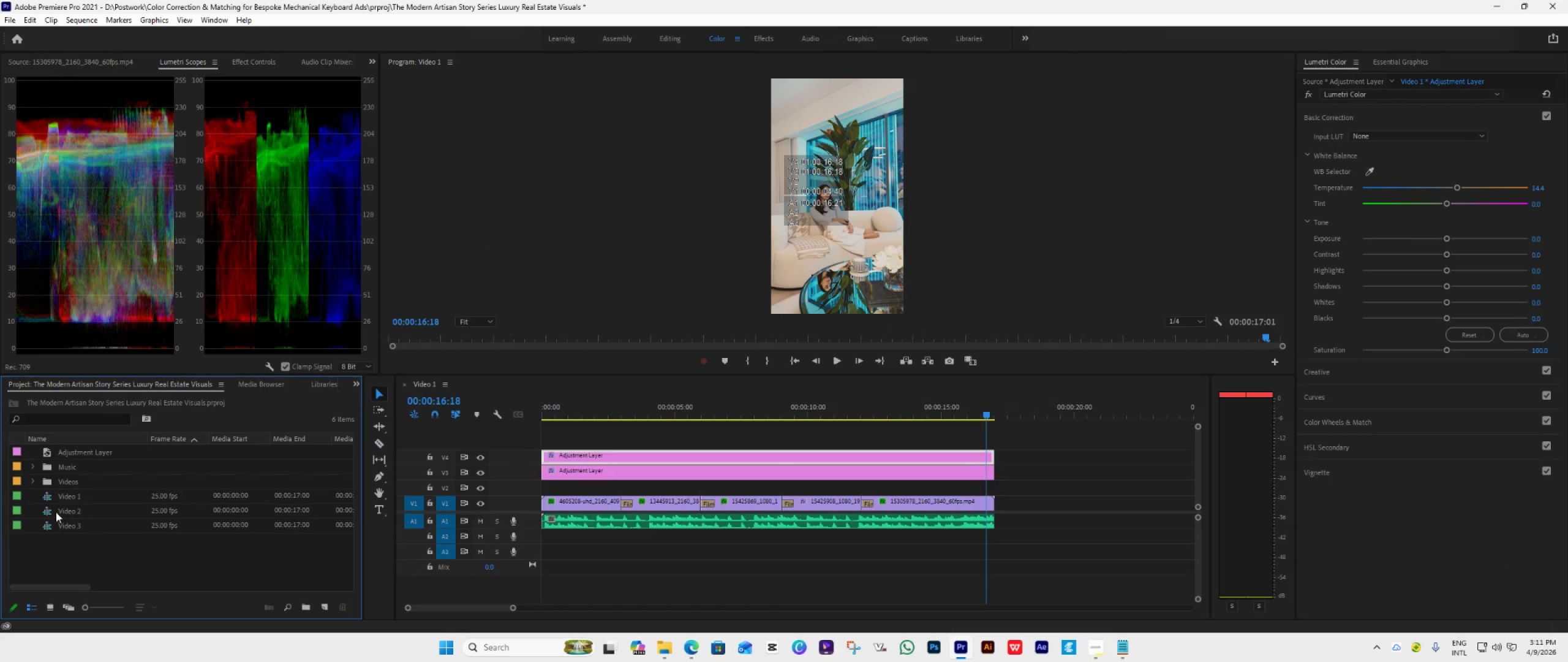 
double_click([55, 511])
 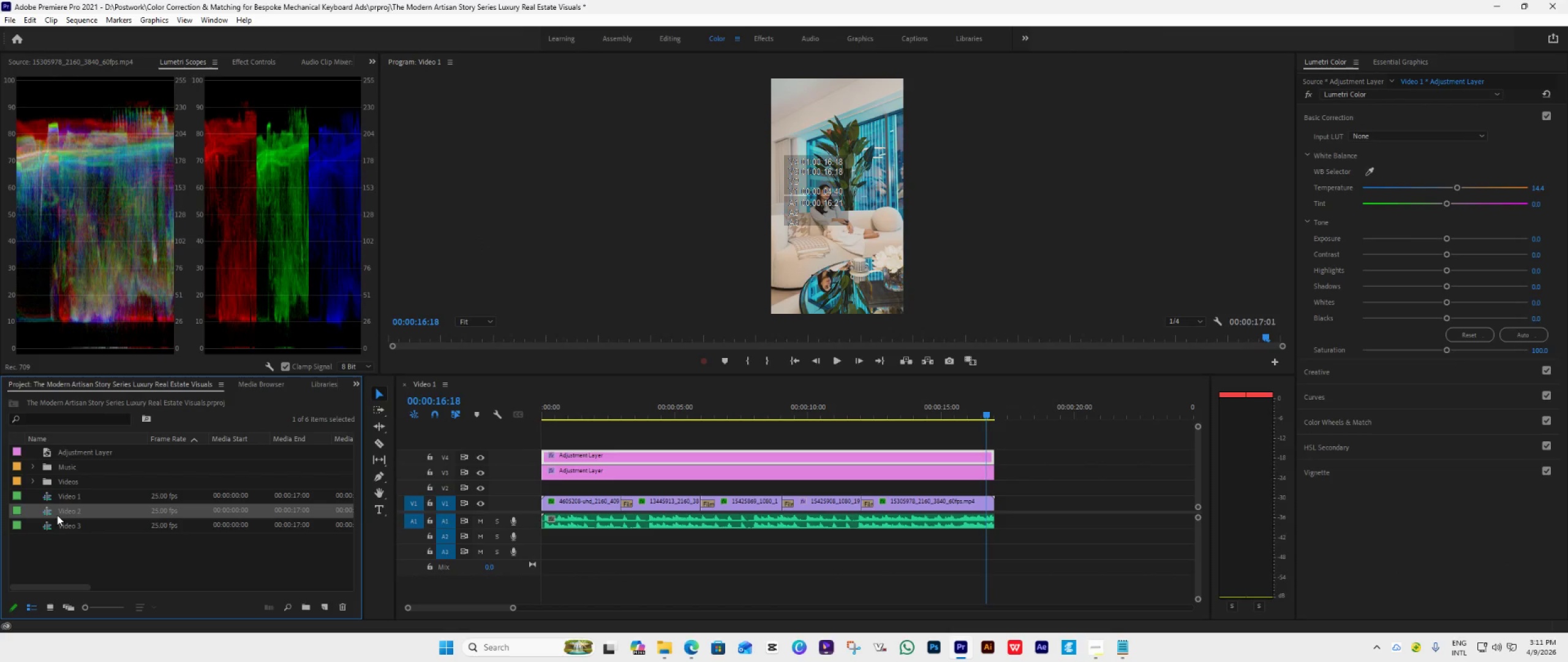 
double_click([48, 512])
 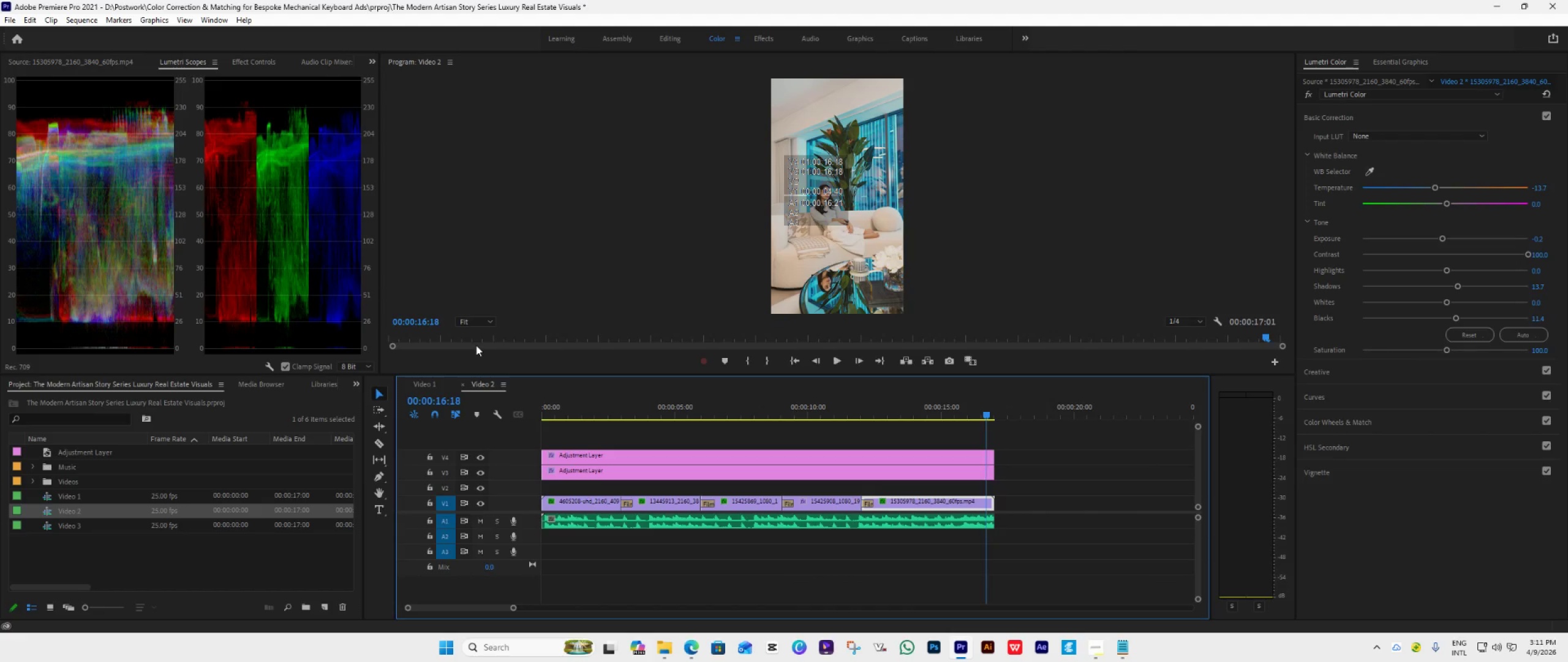 
wait(5.47)
 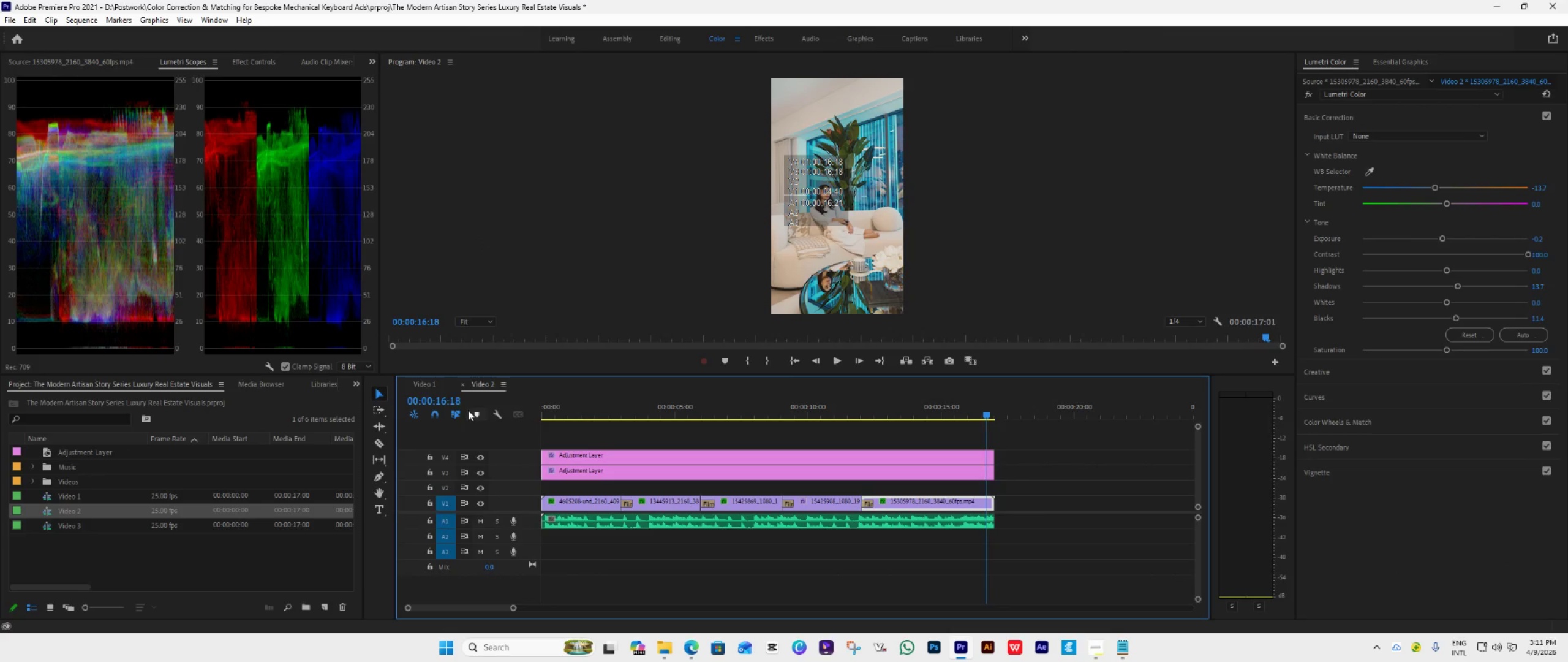 
mouse_move([642, 474])
 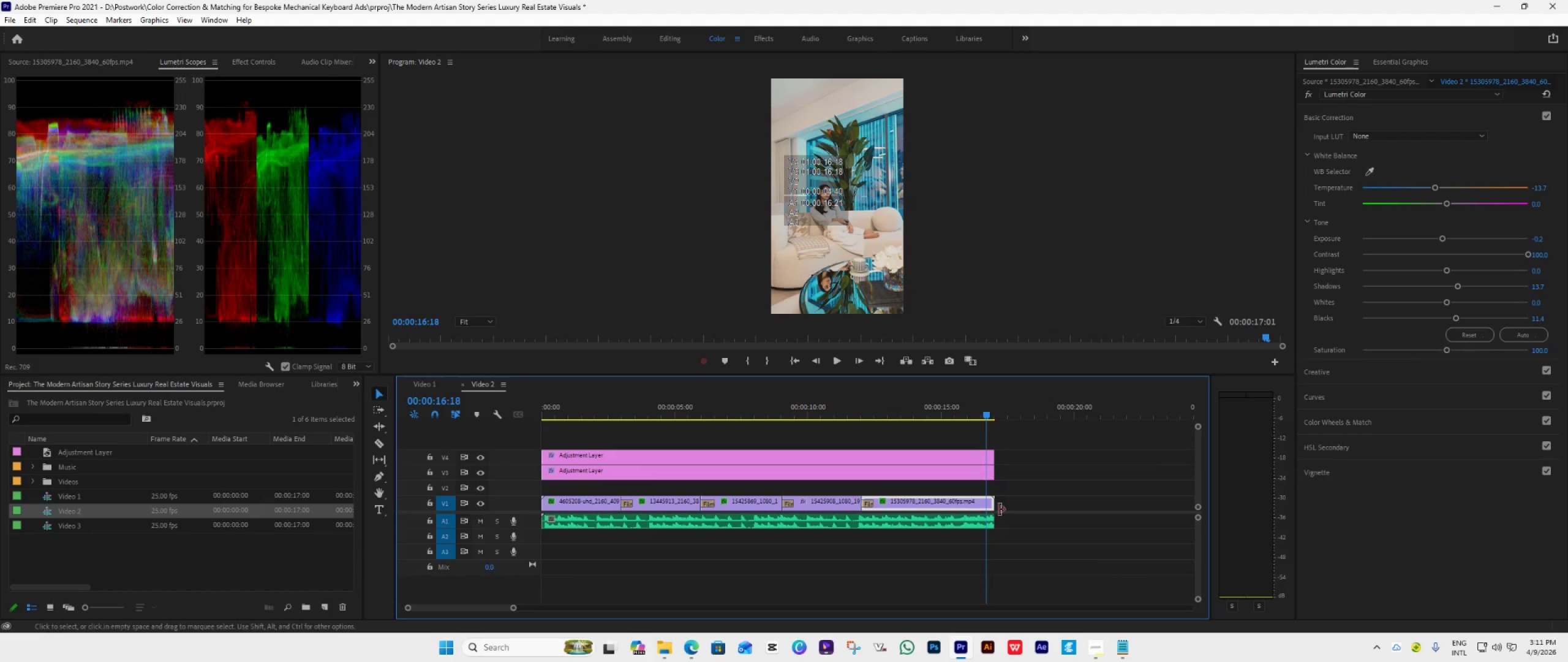 
left_click_drag(start_coordinate=[1049, 504], to_coordinate=[565, 507])
 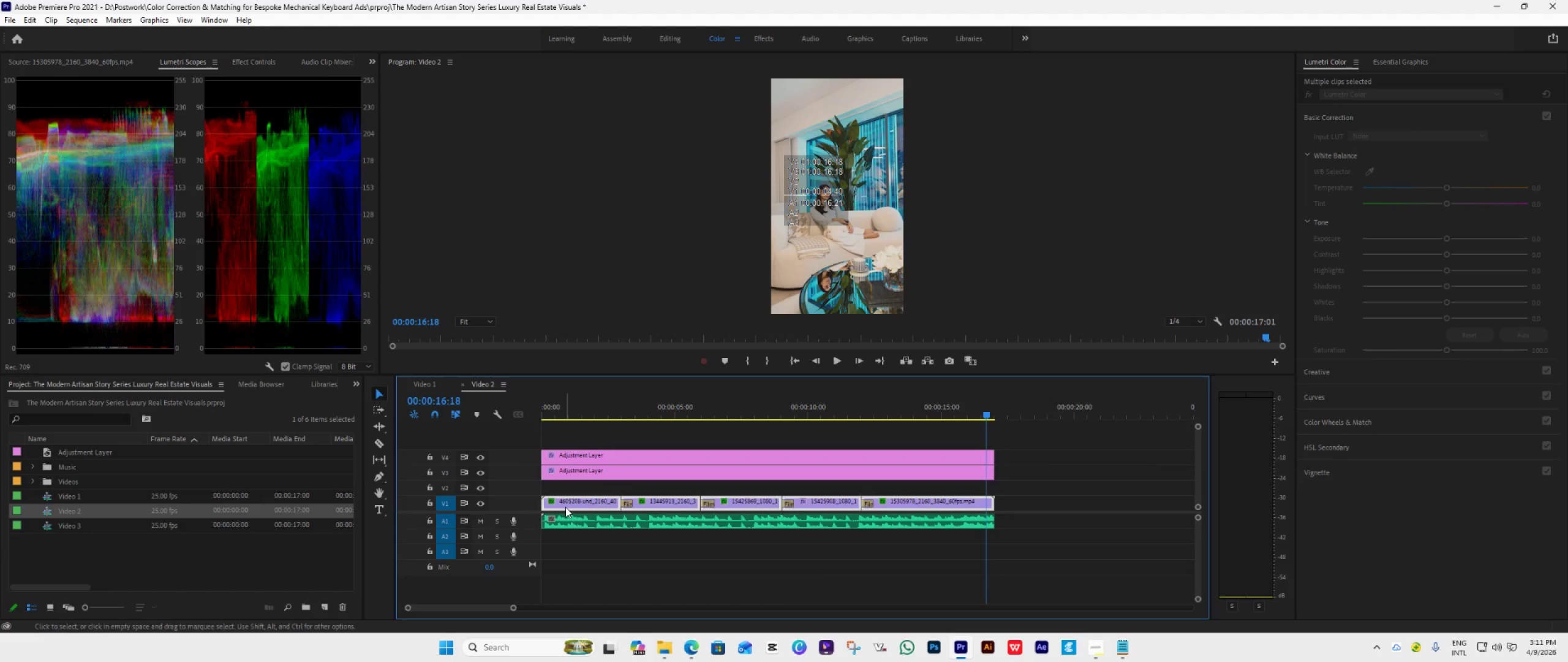 
key(Delete)
 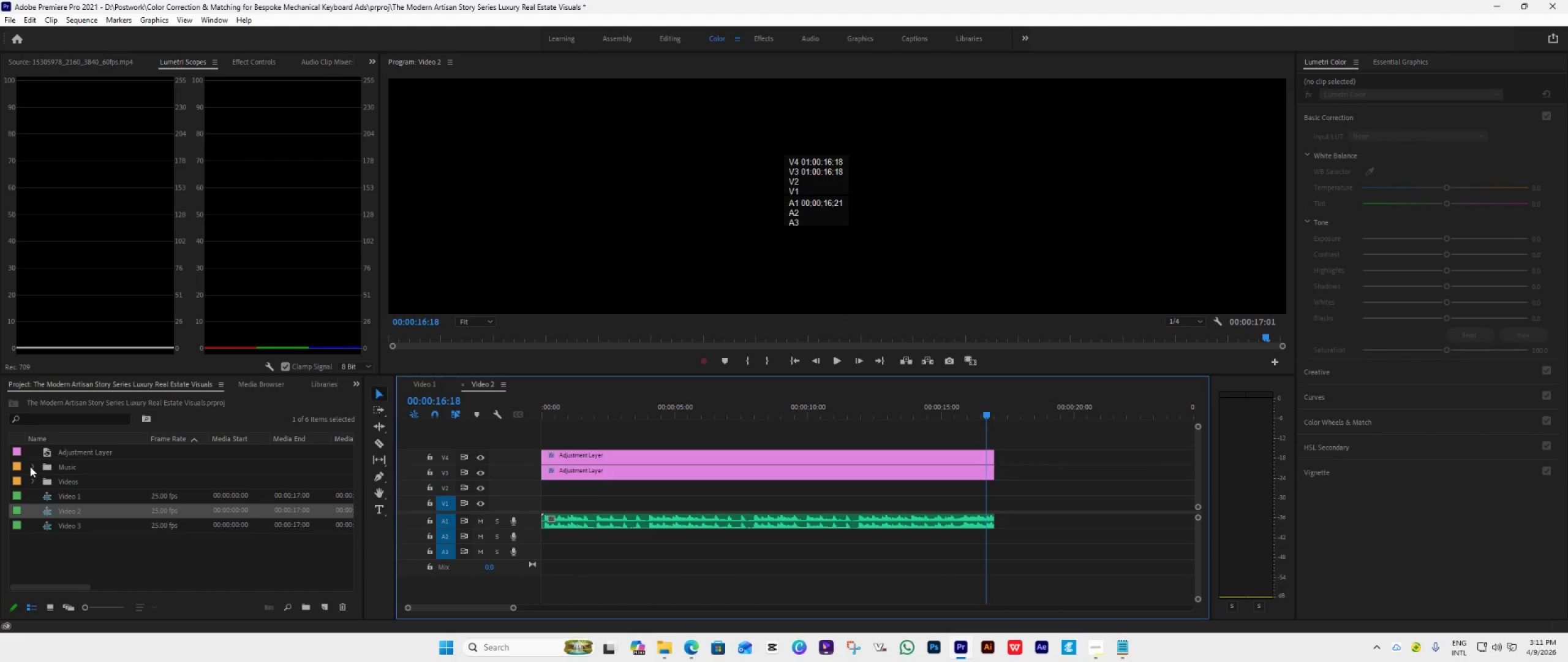 
left_click([33, 482])
 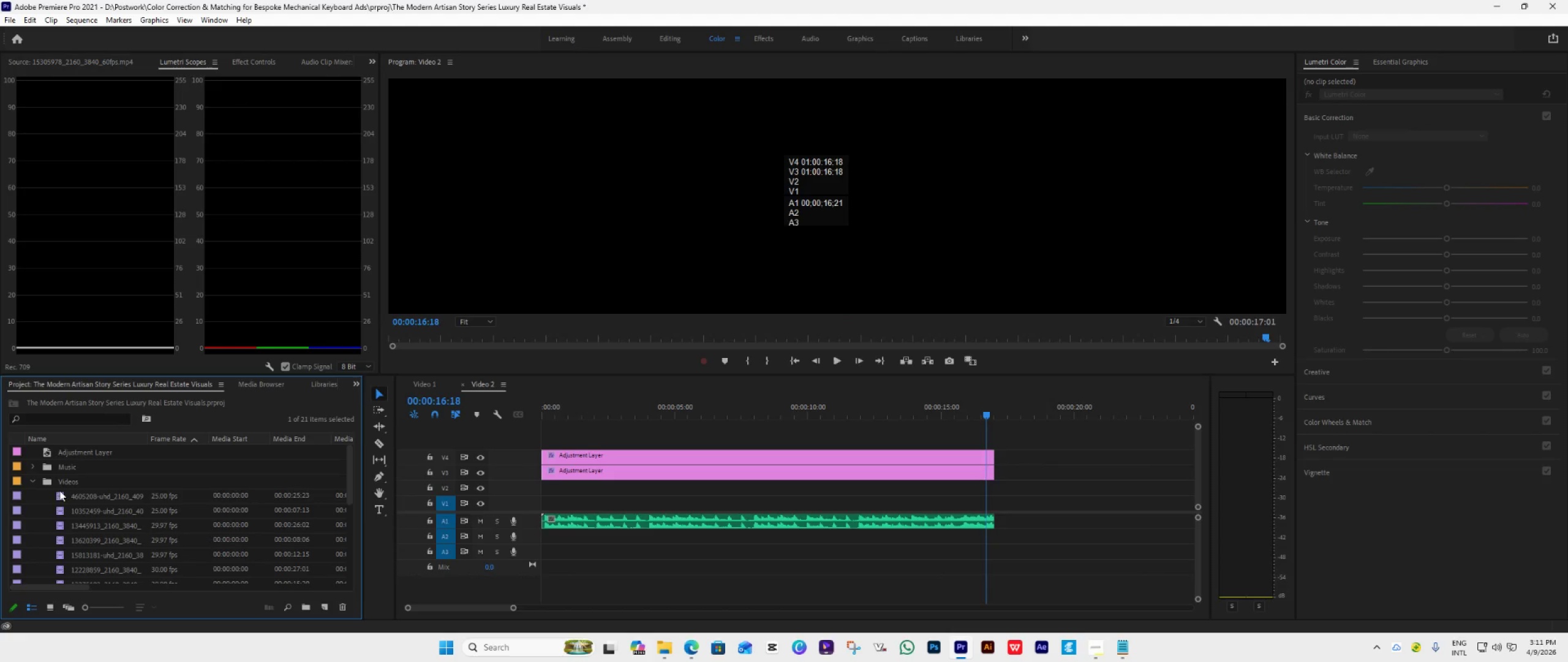 
double_click([59, 490])
 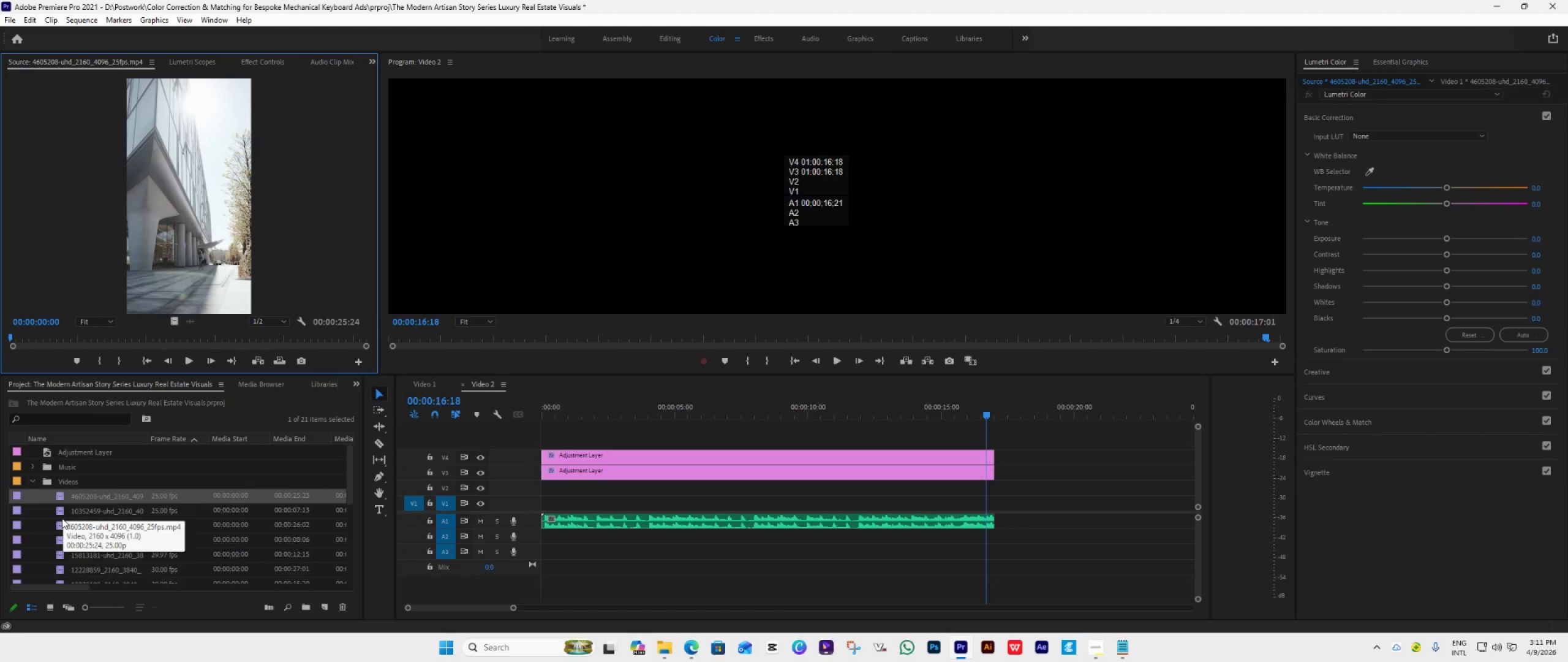 
double_click([61, 514])
 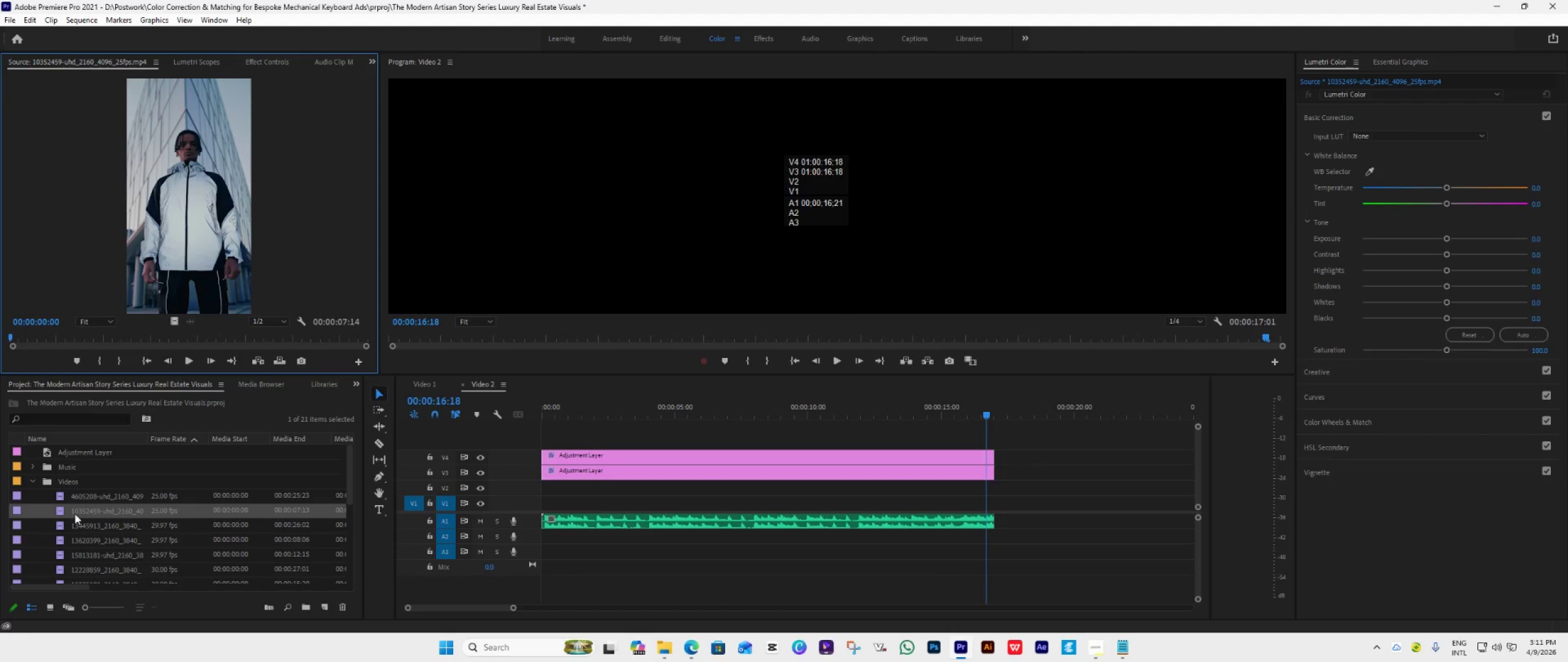 
left_click_drag(start_coordinate=[77, 510], to_coordinate=[535, 508])
 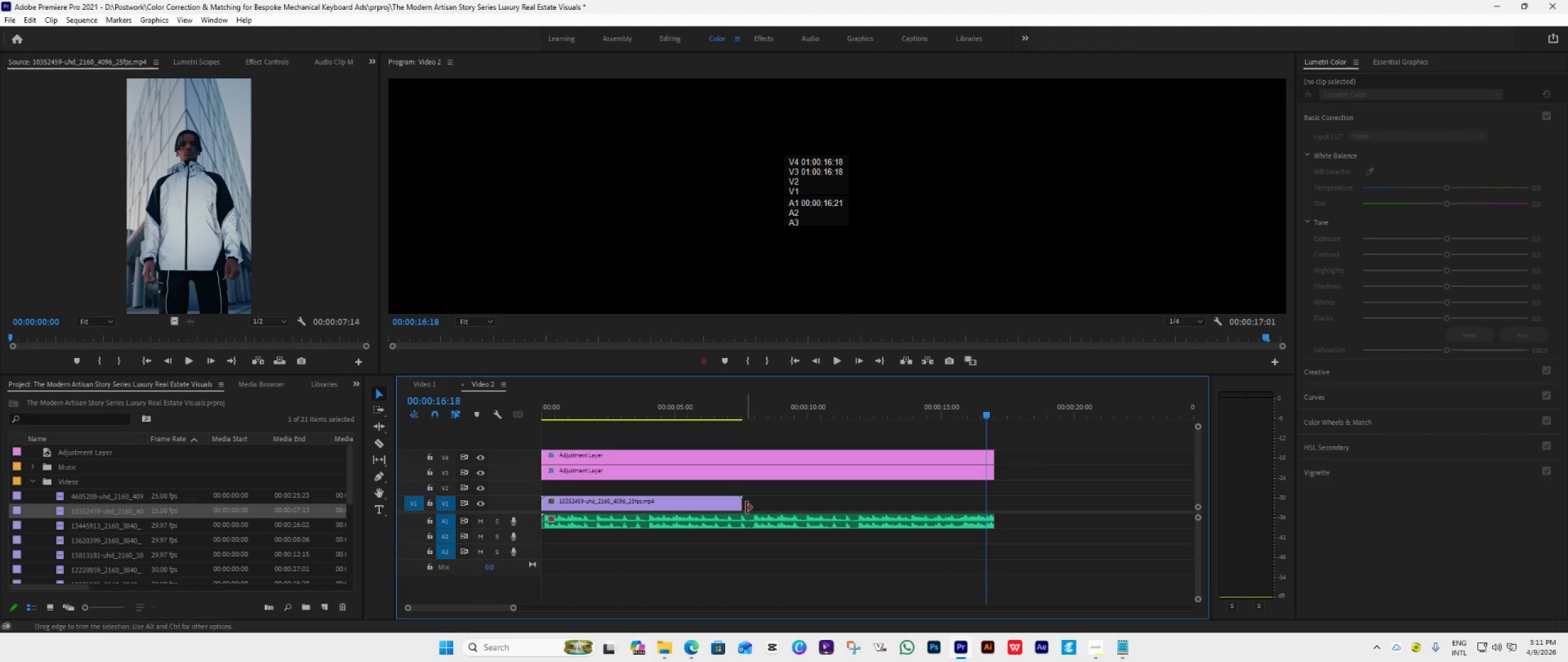 
left_click_drag(start_coordinate=[745, 506], to_coordinate=[605, 544])
 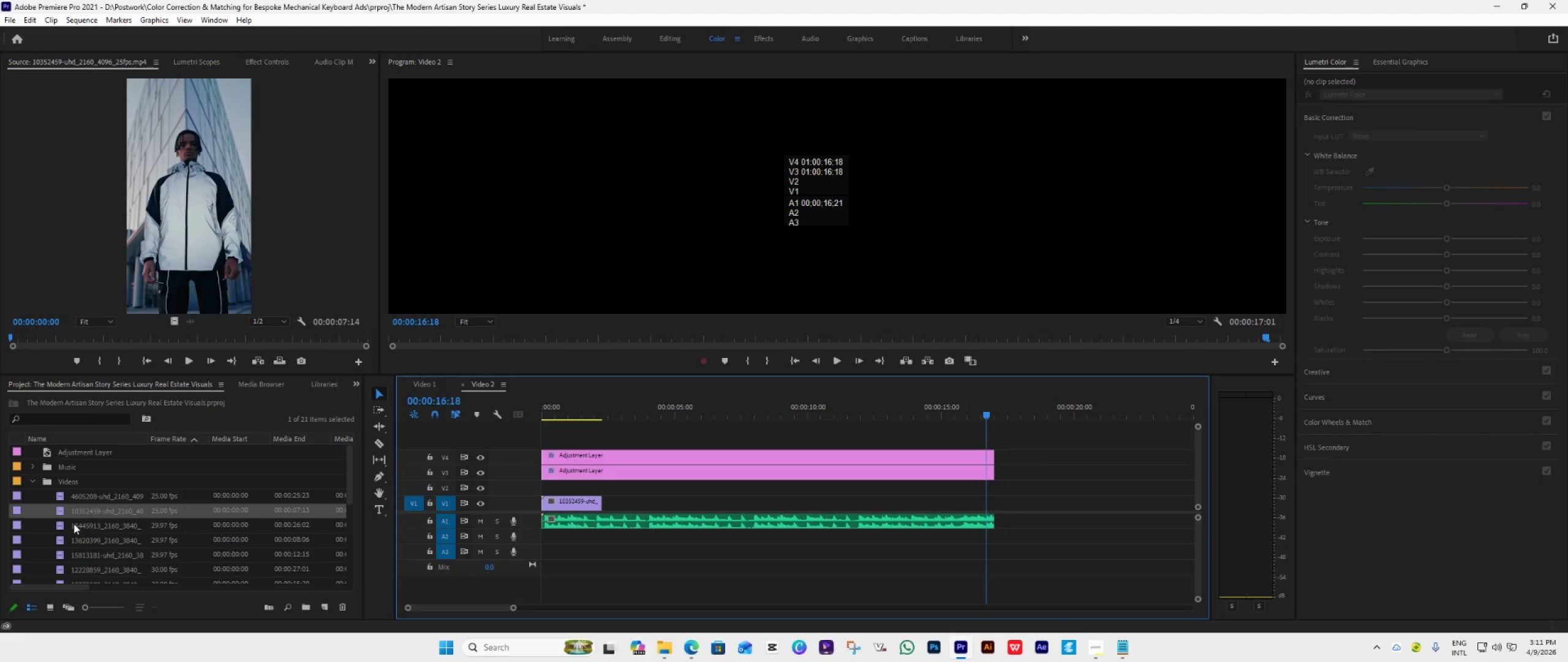 
double_click([60, 525])
 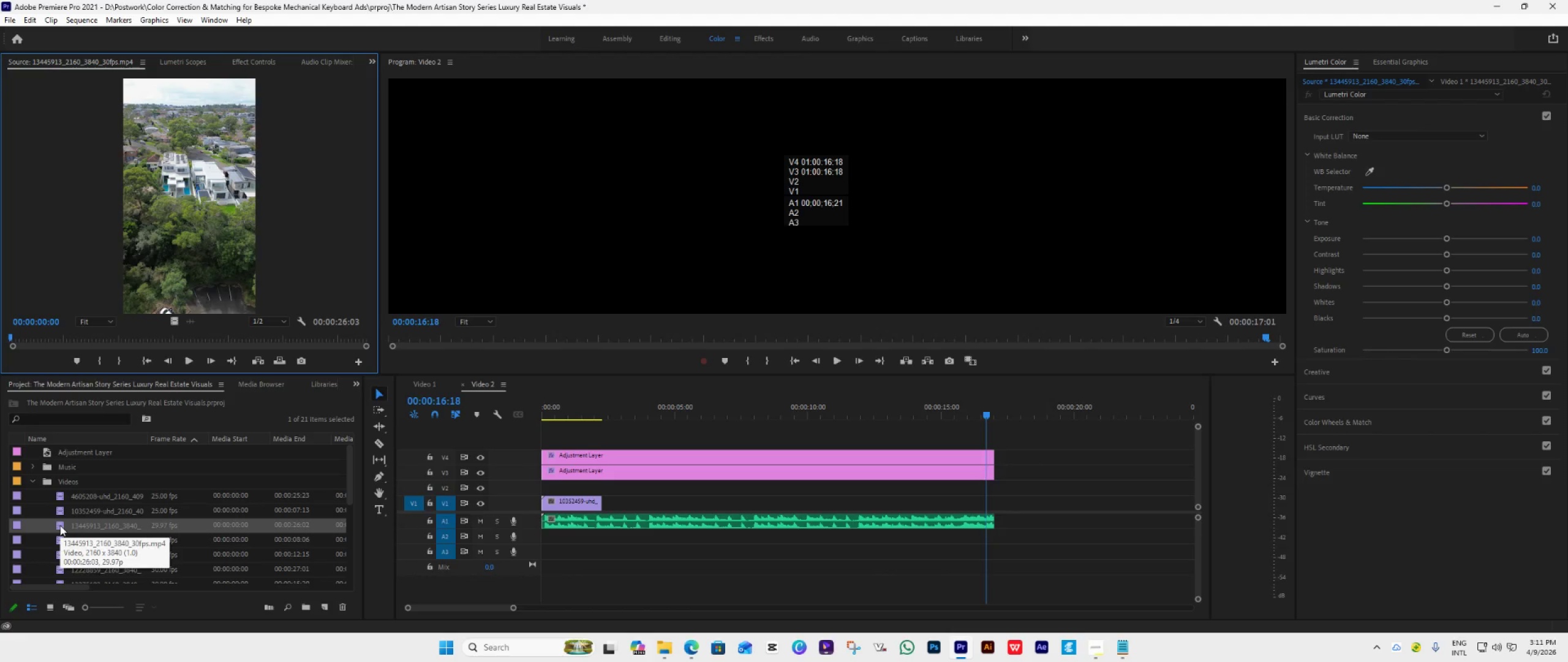 
scroll: coordinate [60, 525], scroll_direction: down, amount: 3.0
 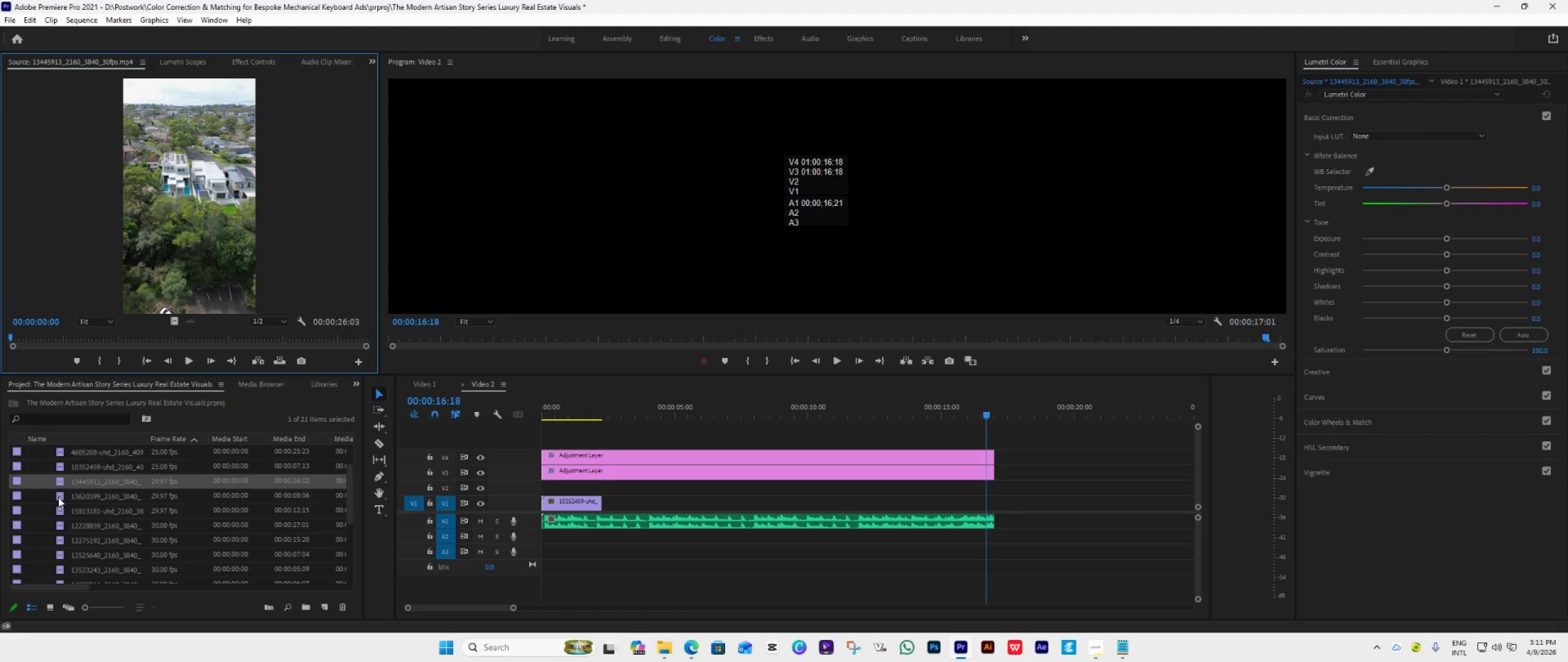 
double_click([58, 497])
 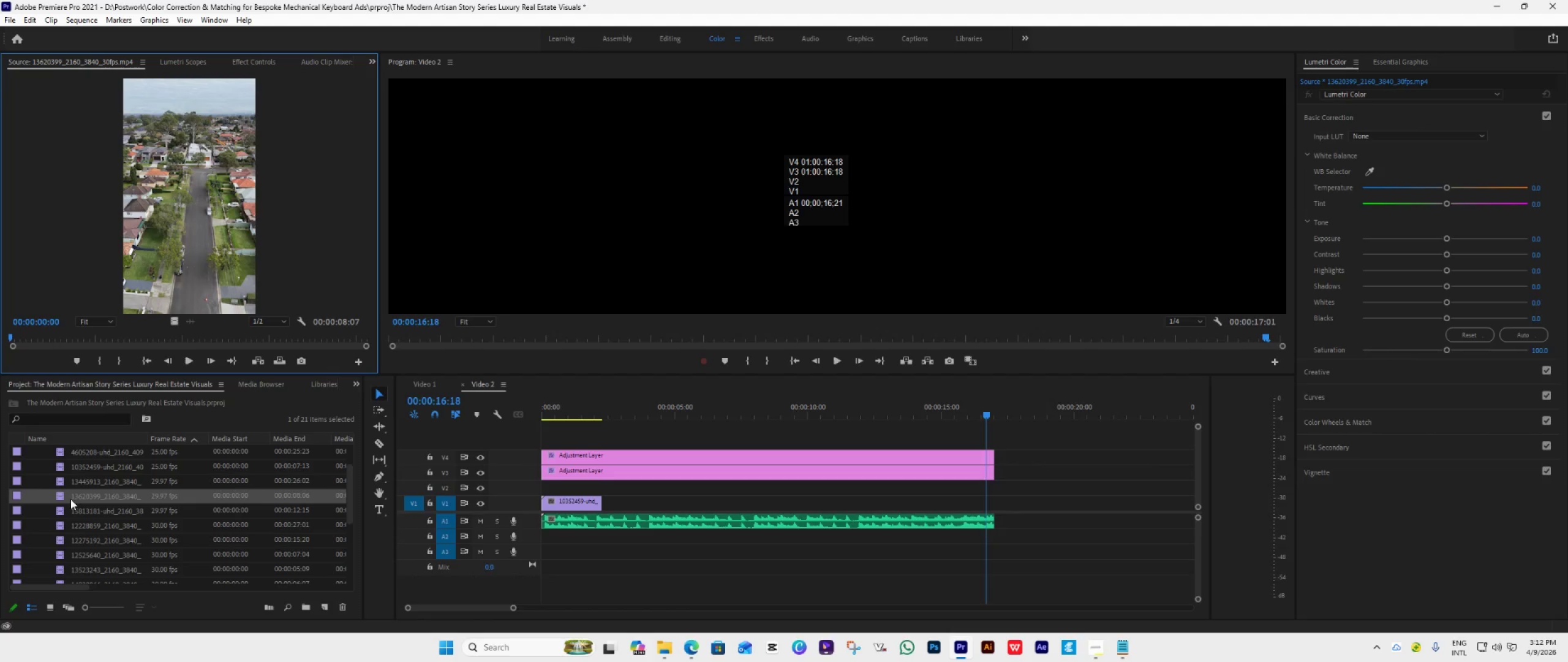 
left_click_drag(start_coordinate=[78, 497], to_coordinate=[608, 508])
 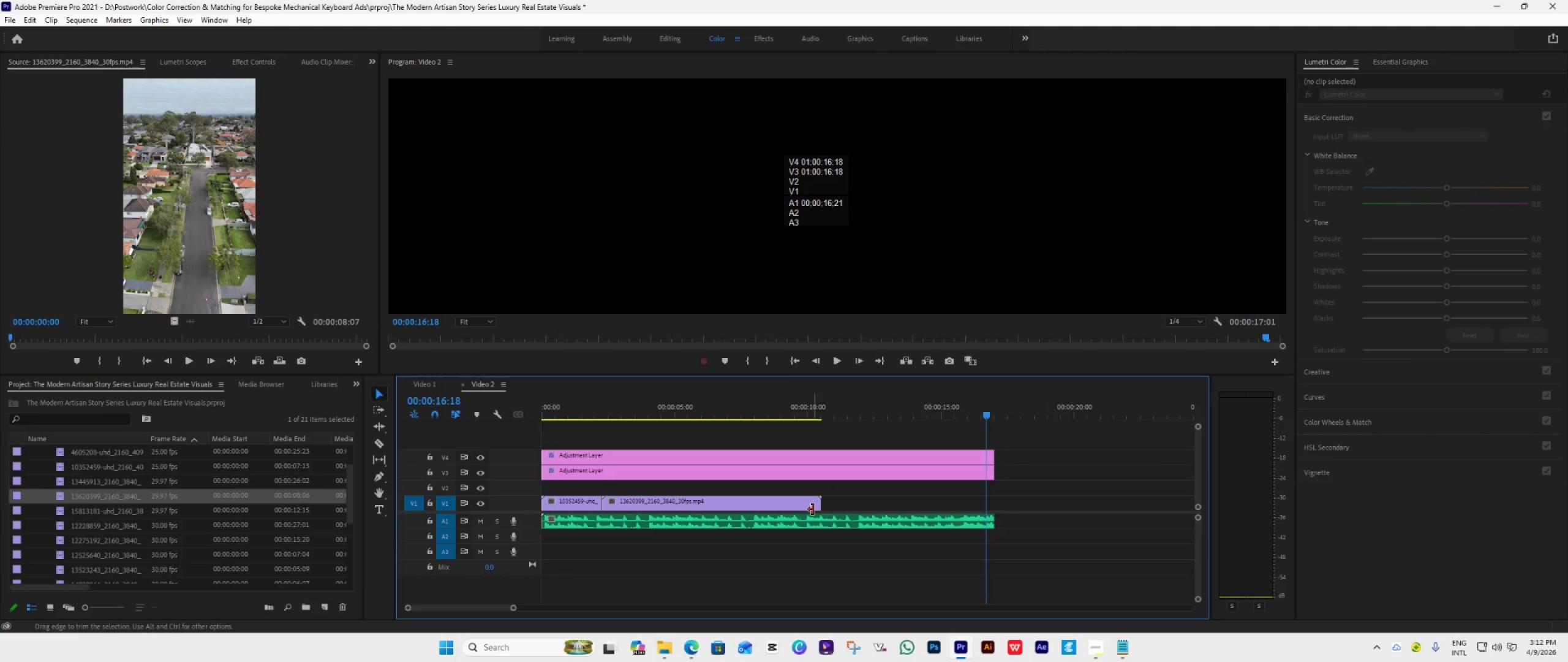 
left_click_drag(start_coordinate=[815, 505], to_coordinate=[662, 578])
 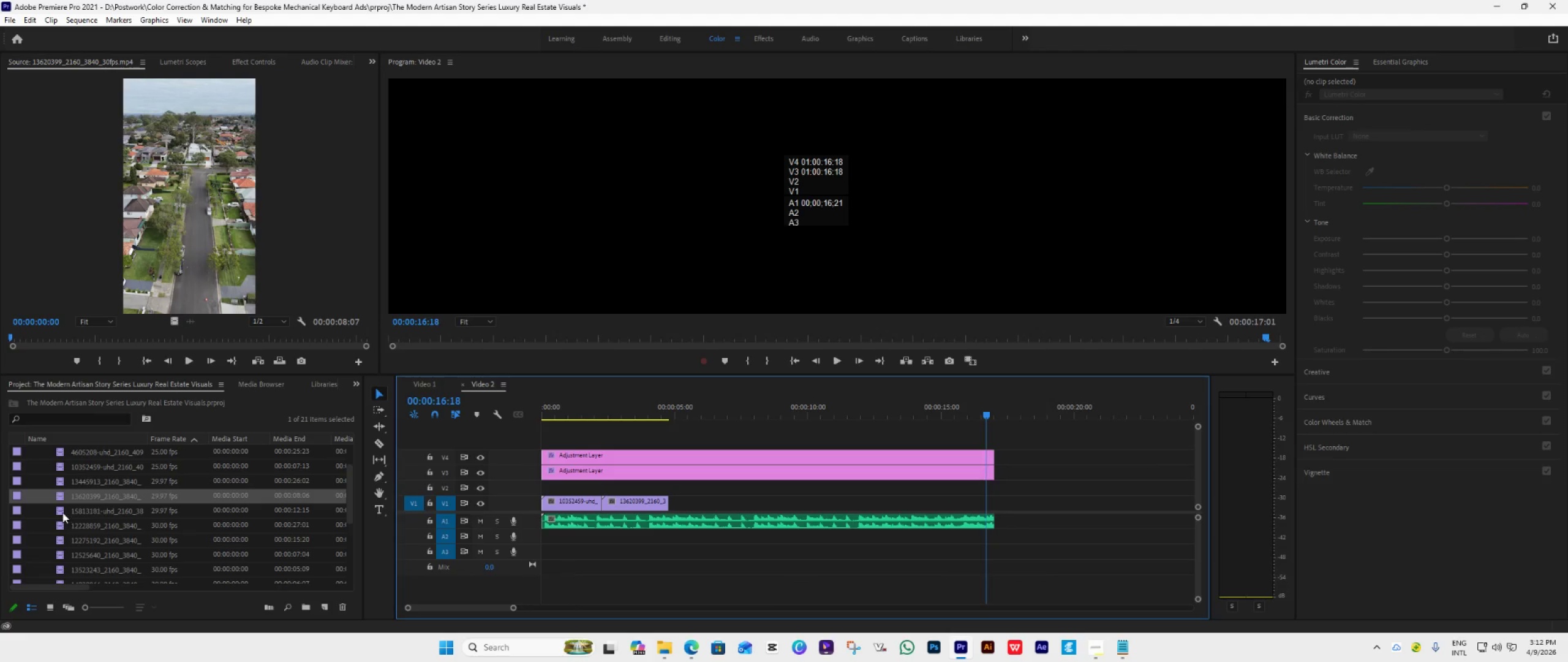 
double_click([59, 510])
 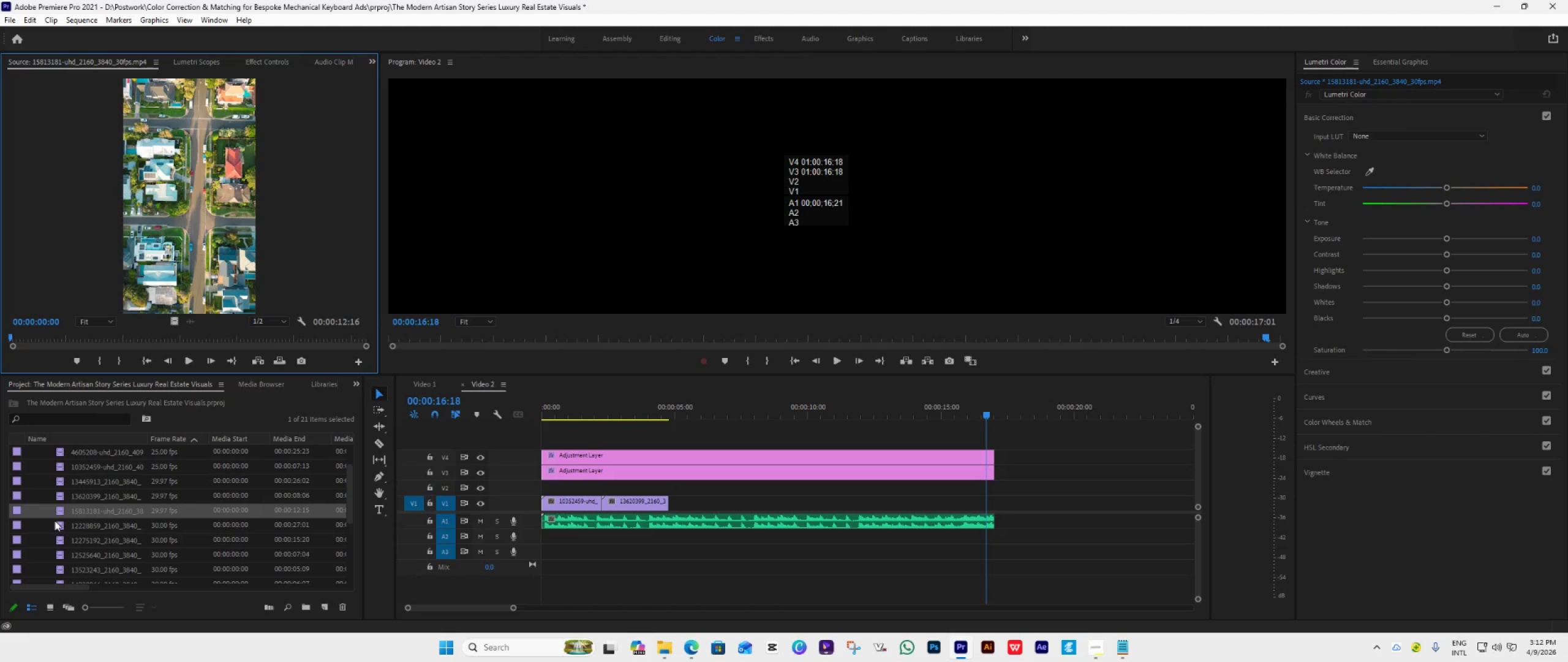 
double_click([62, 528])
 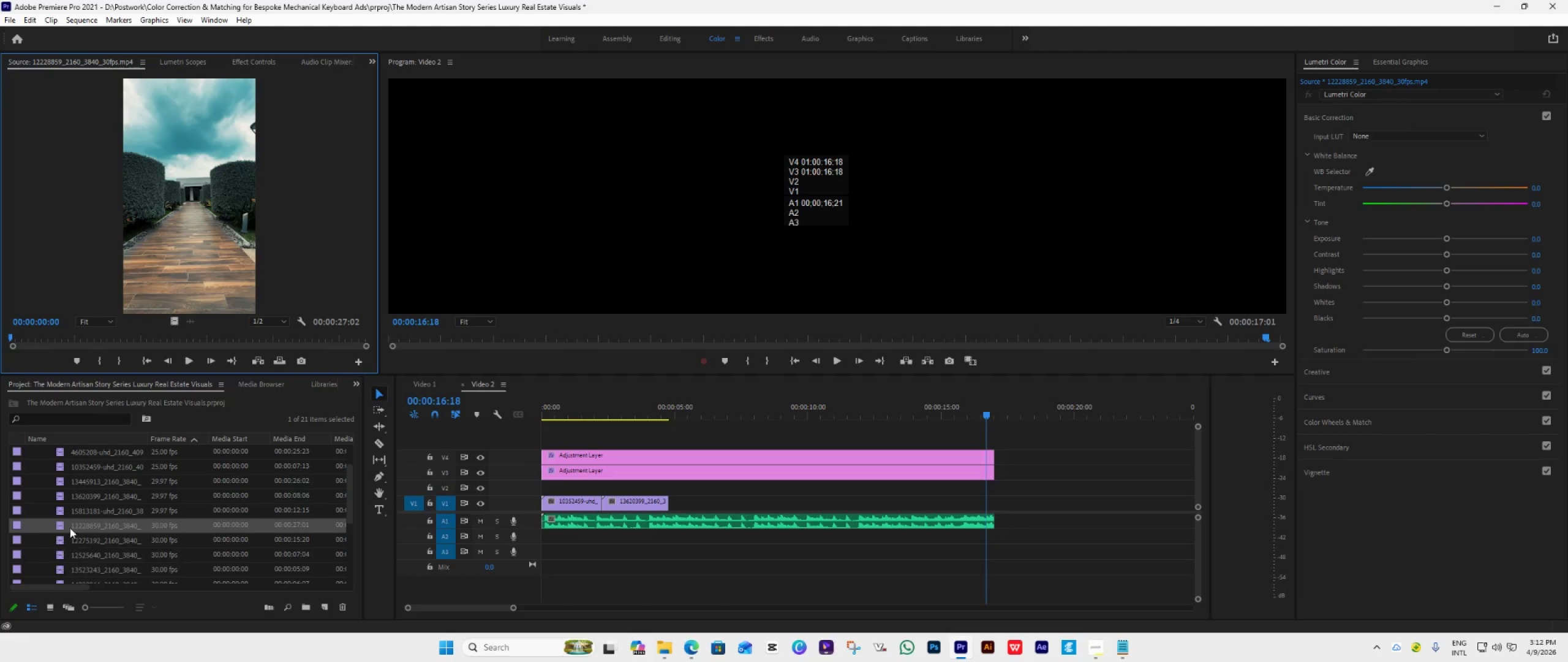 
left_click_drag(start_coordinate=[70, 528], to_coordinate=[669, 510])
 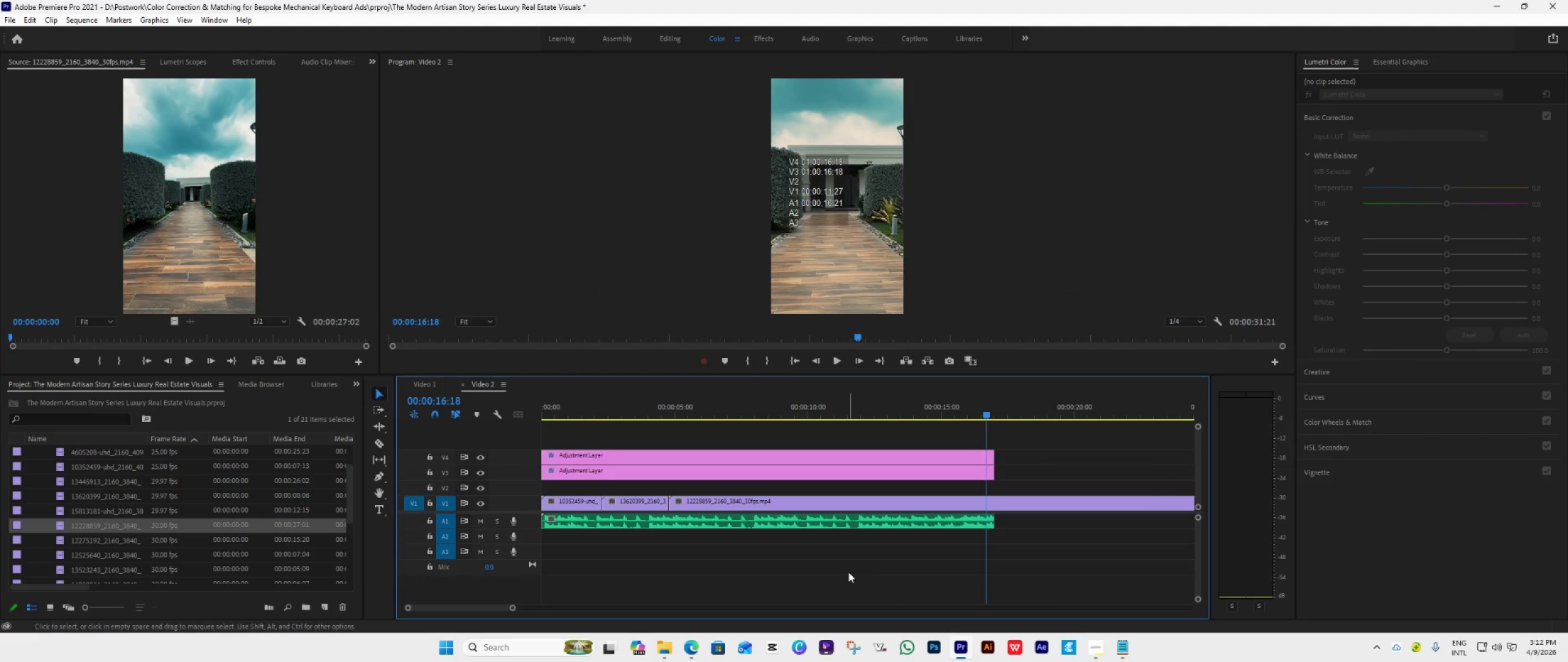 
hold_key(key=AltLeft, duration=0.41)
scroll: coordinate [848, 572], scroll_direction: down, amount: 6.0
 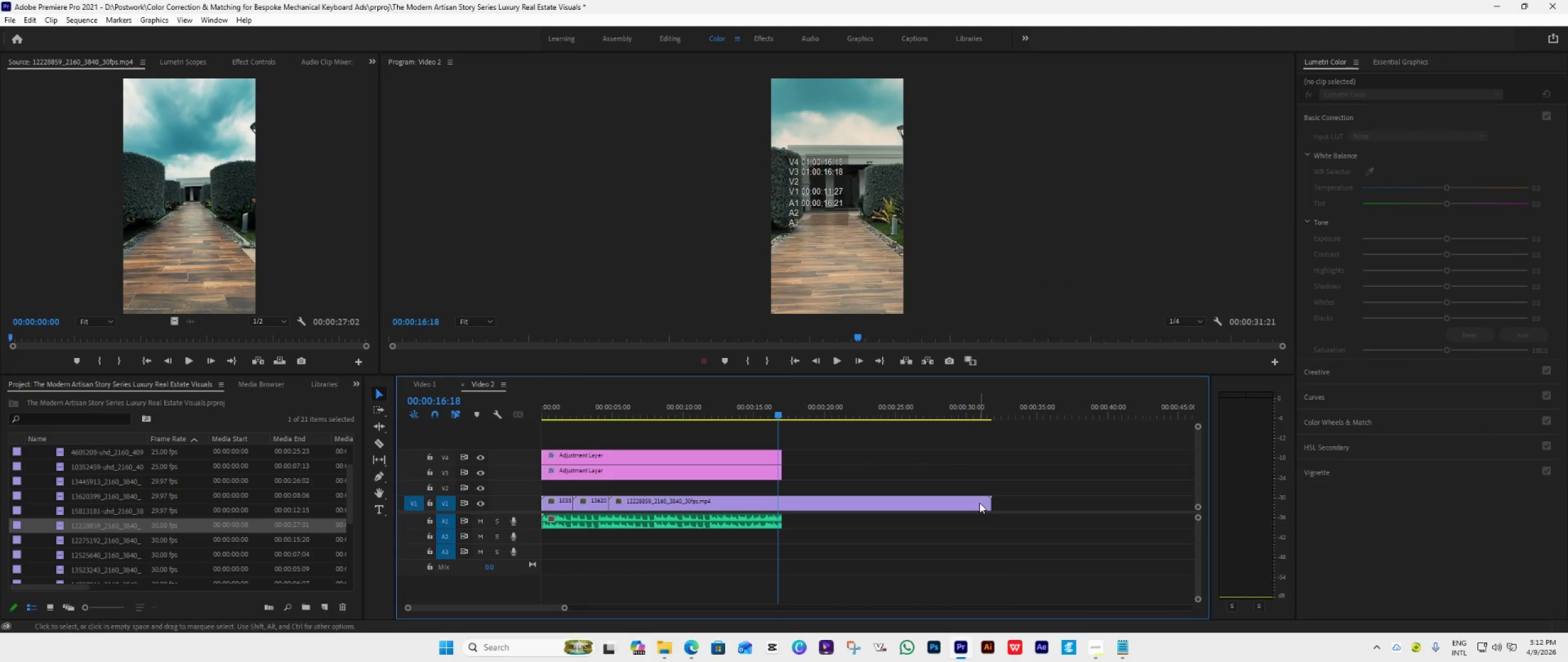 
left_click_drag(start_coordinate=[986, 503], to_coordinate=[658, 561])
 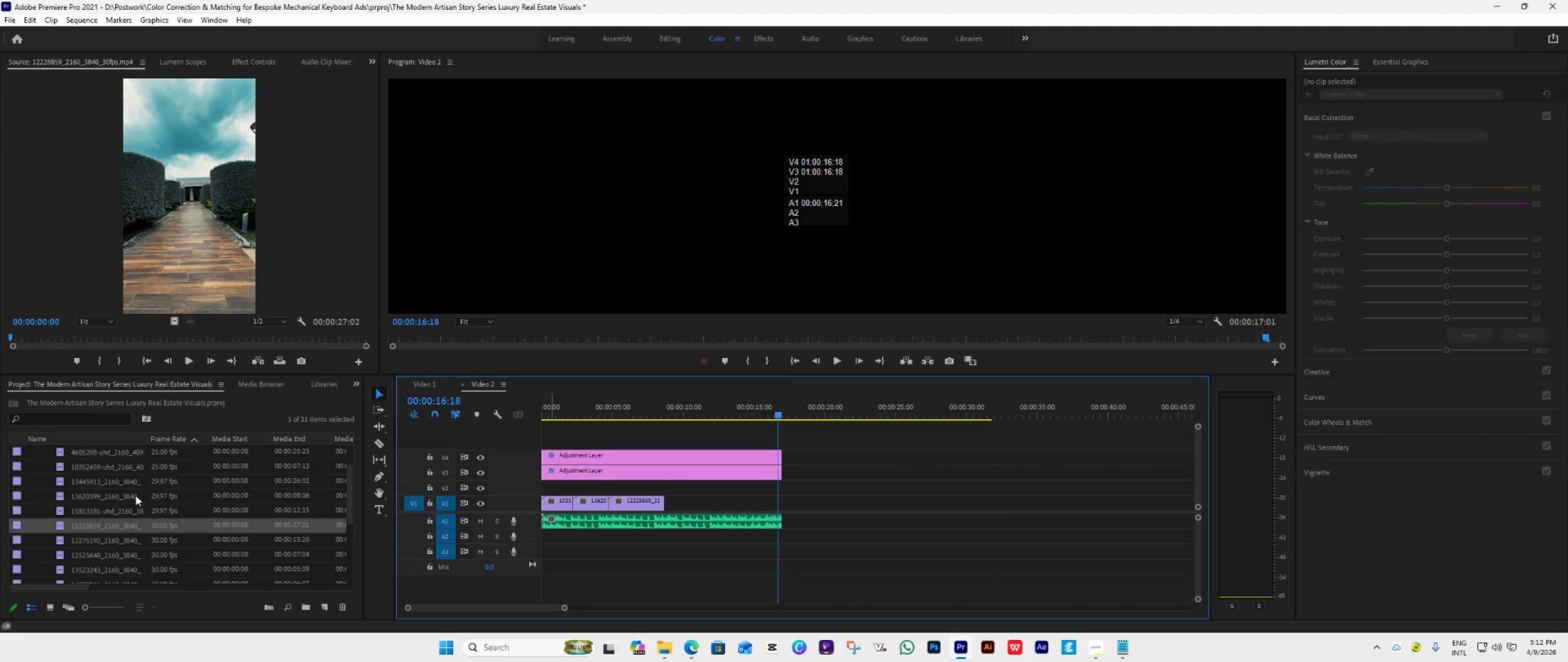 
scroll: coordinate [132, 496], scroll_direction: down, amount: 3.0
 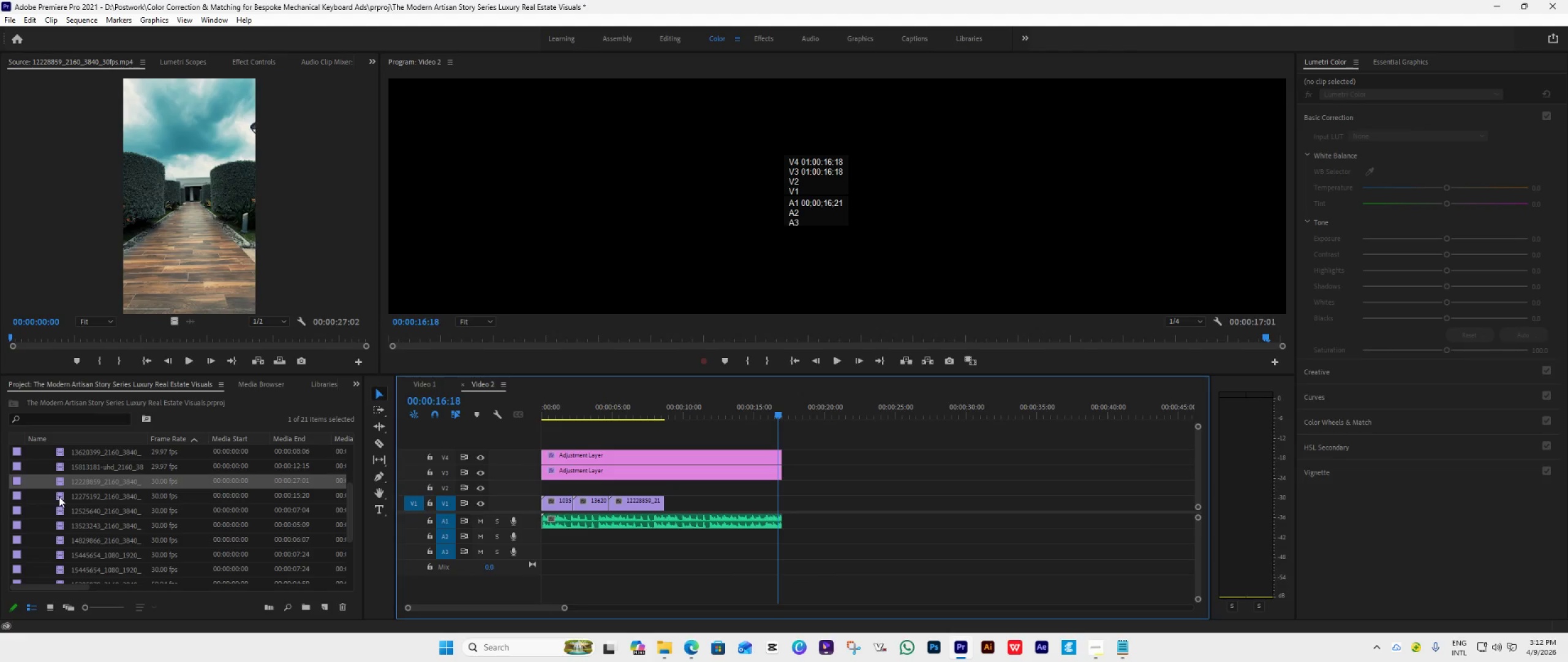 
double_click([59, 496])
 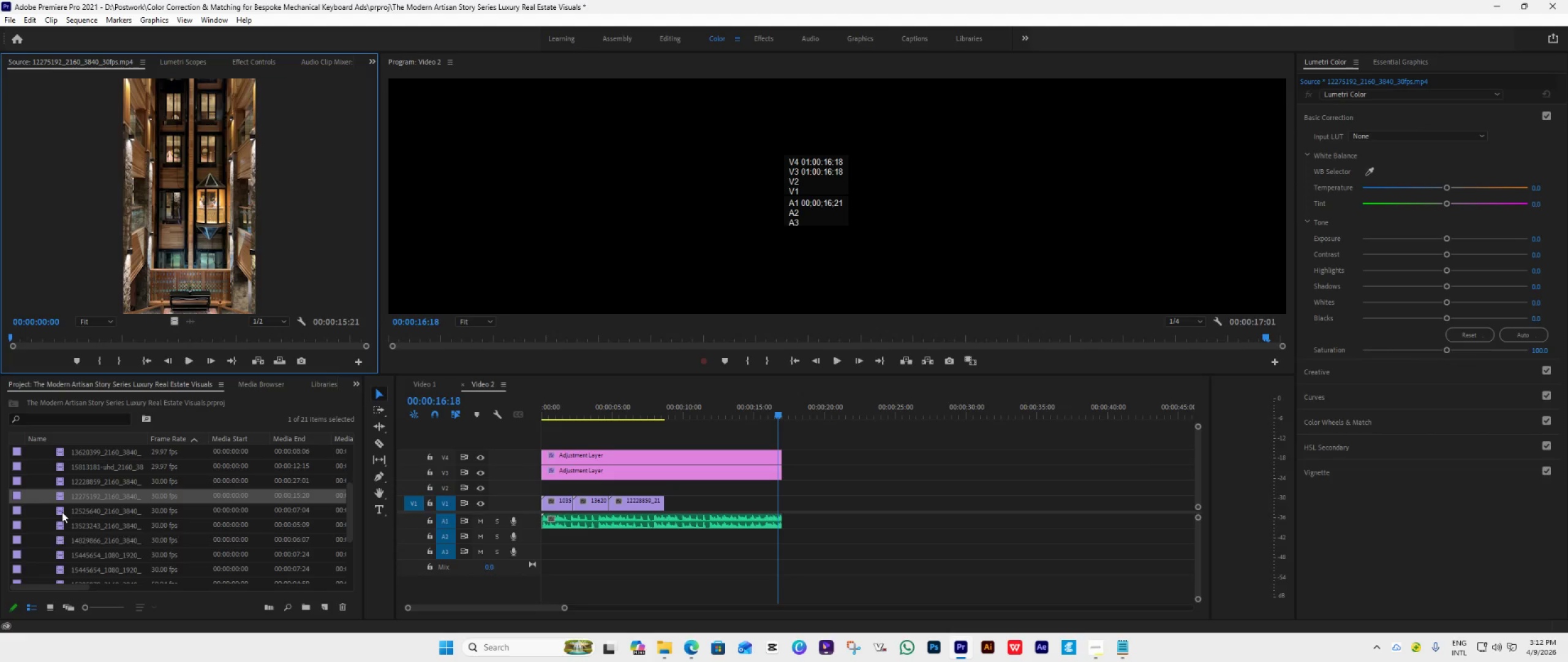 
double_click([62, 512])
 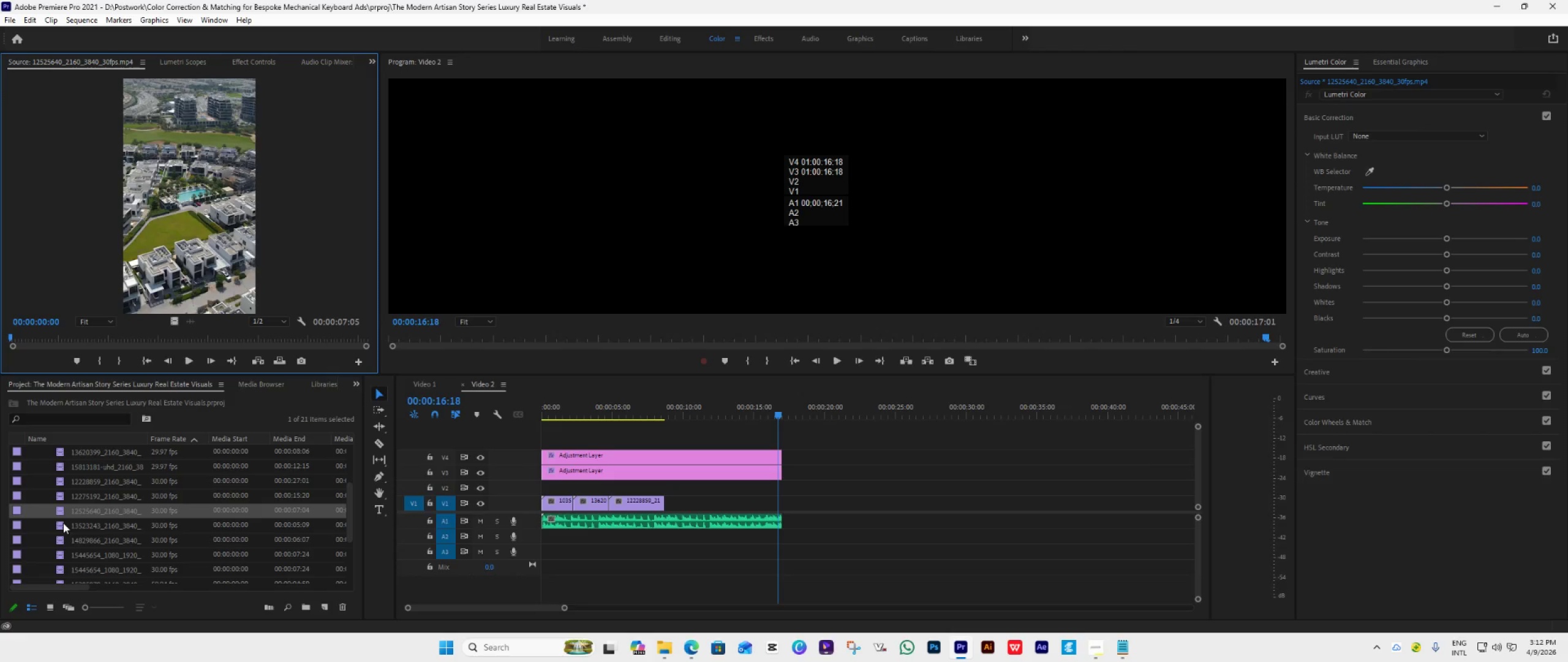 
double_click([63, 523])
 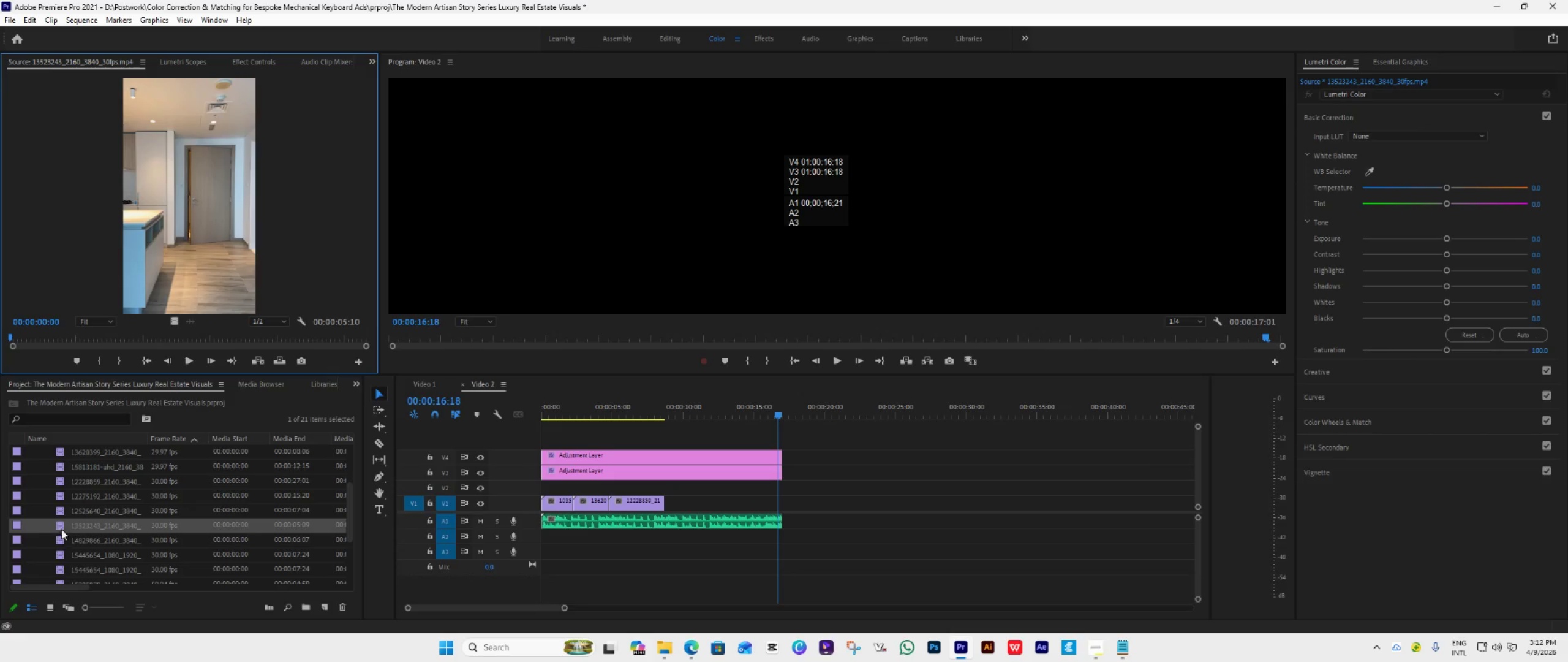 
double_click([62, 513])
 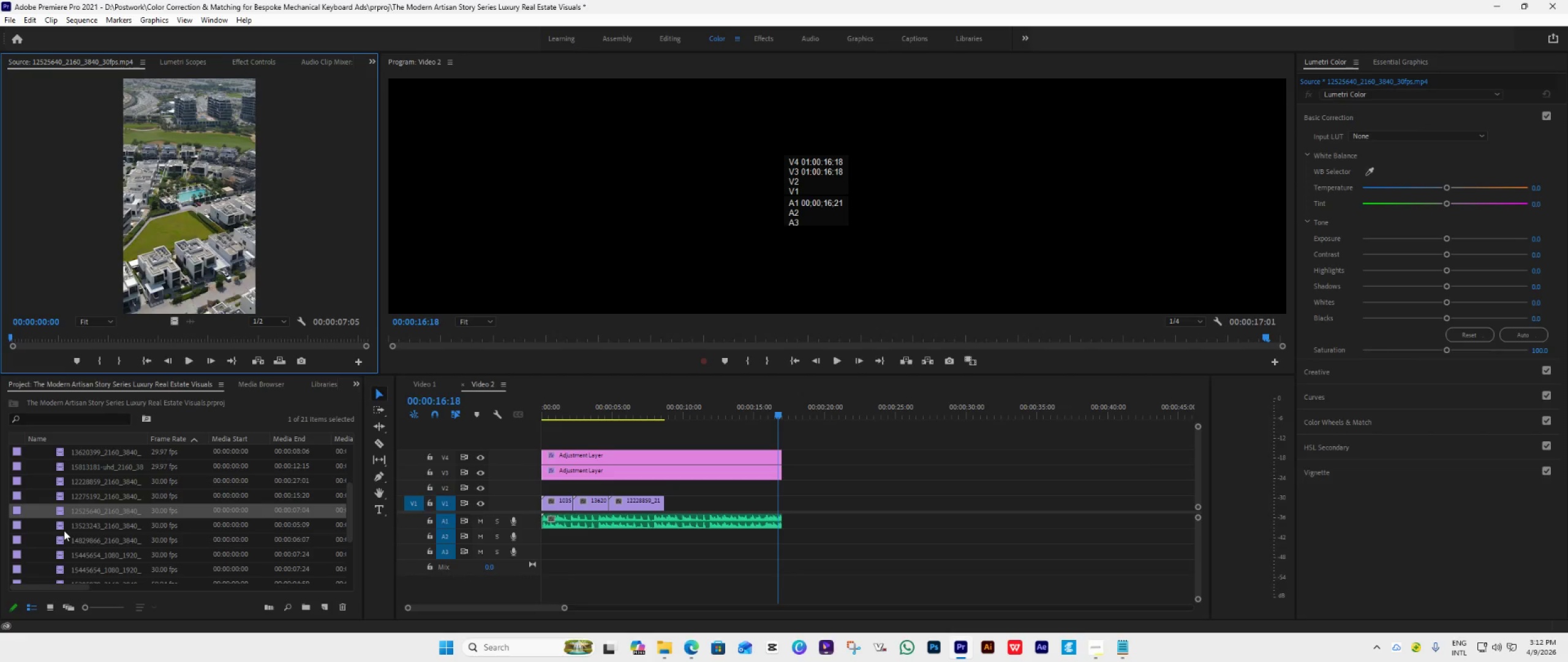 
double_click([62, 527])
 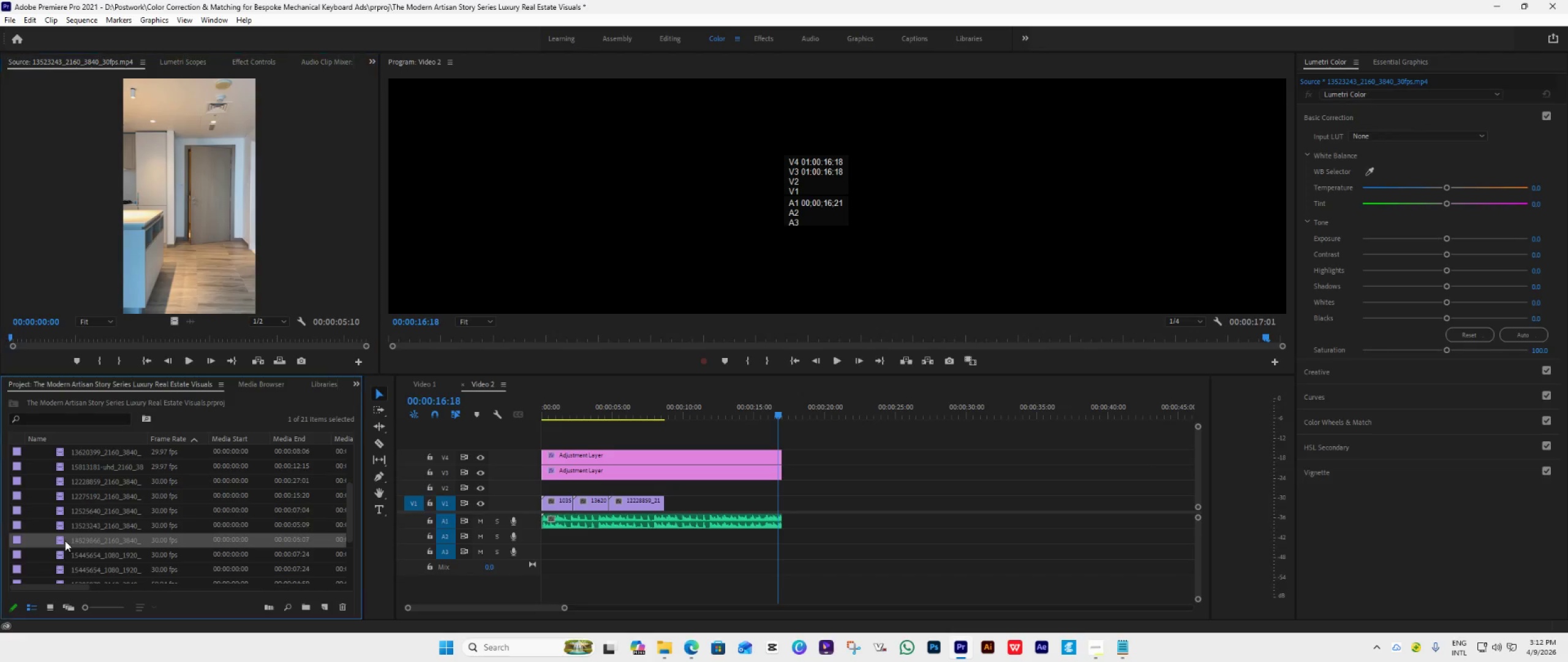 
double_click([65, 541])
 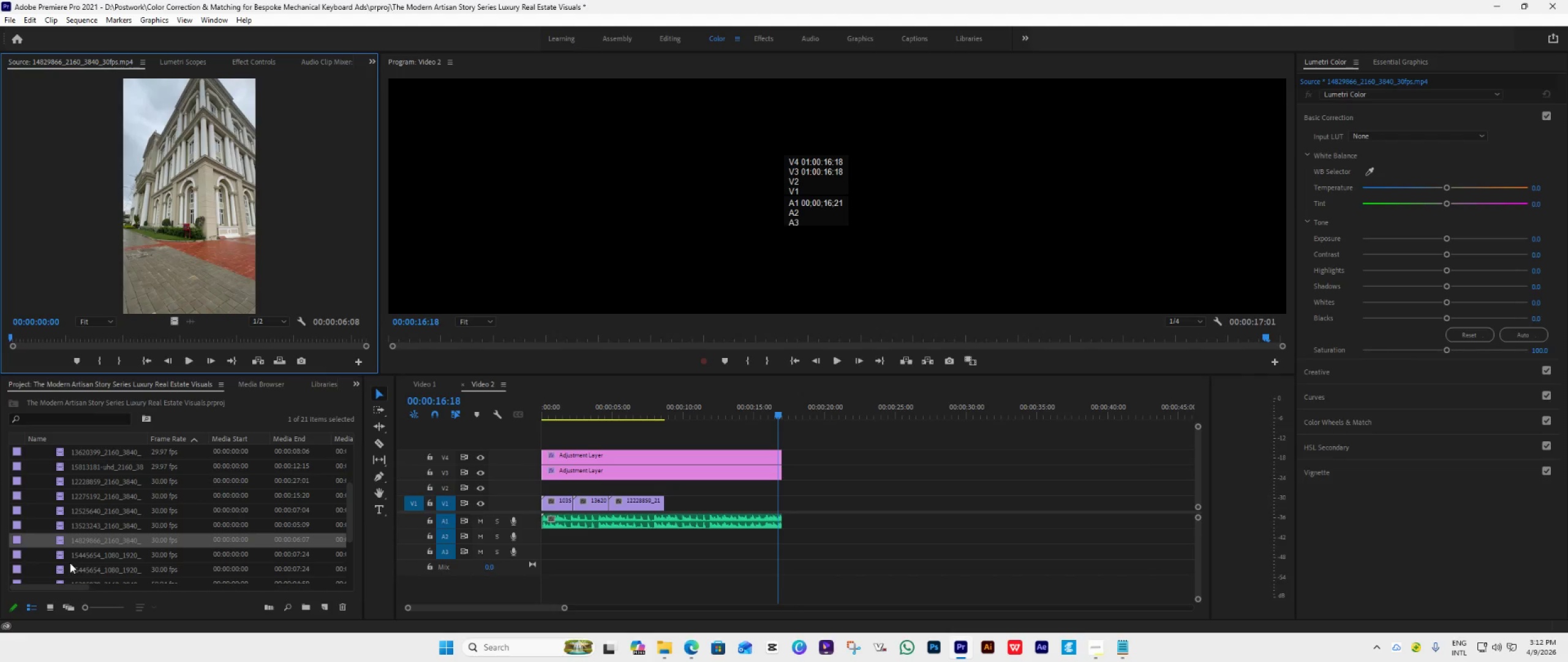 
double_click([64, 555])
 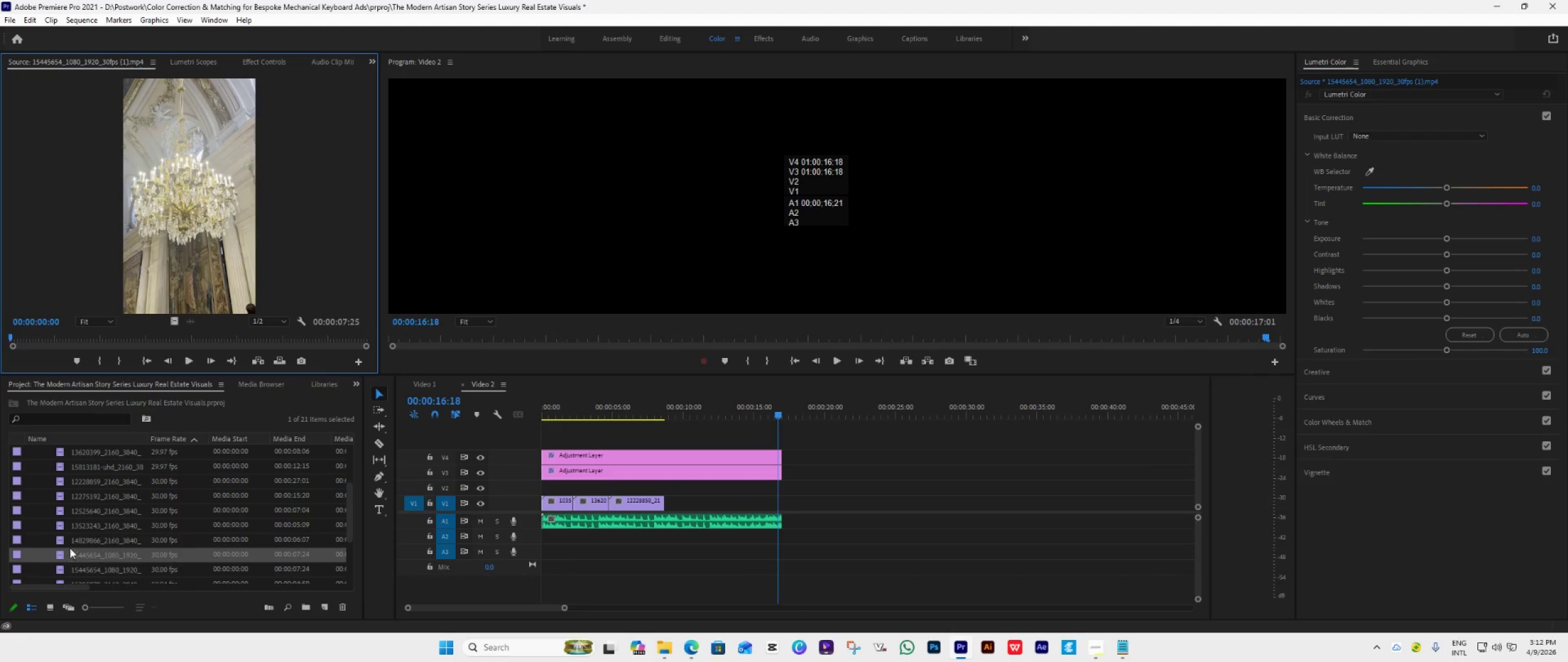 
left_click_drag(start_coordinate=[70, 540], to_coordinate=[663, 514])
 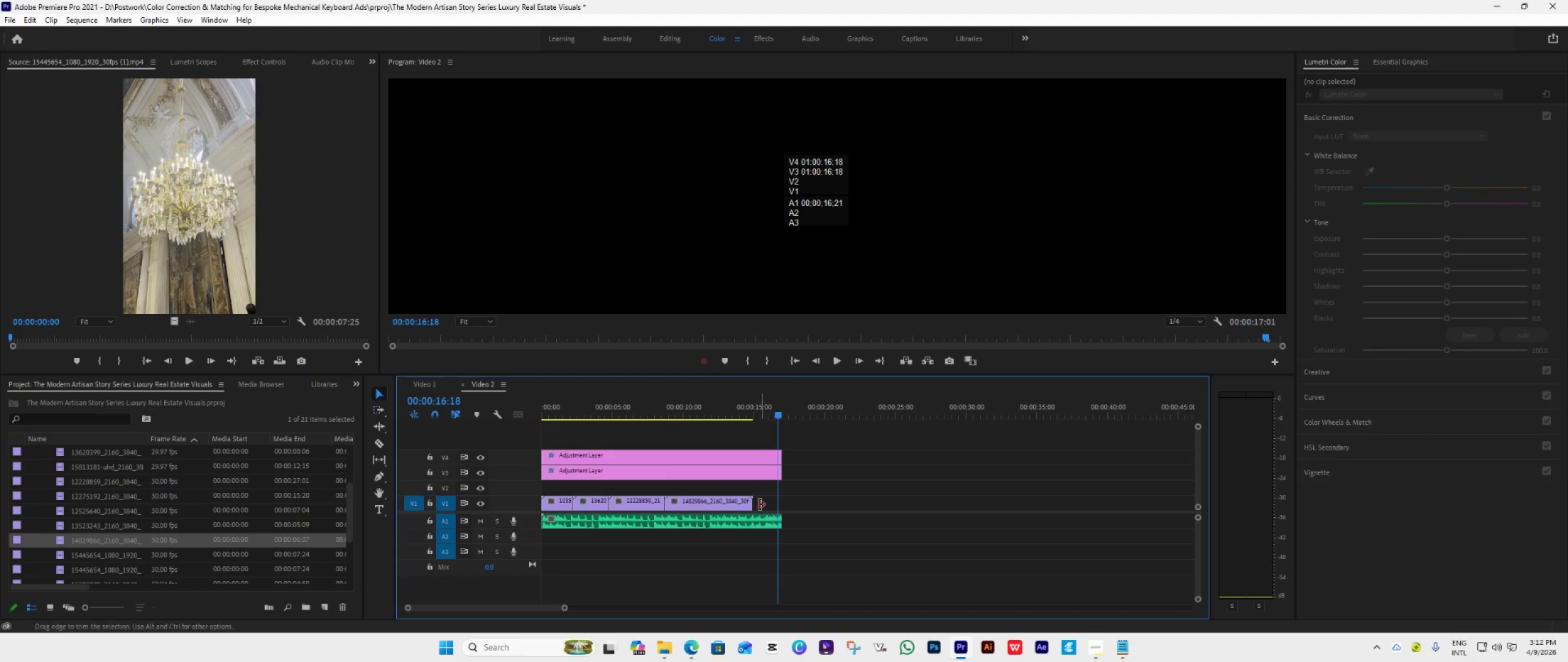 
left_click_drag(start_coordinate=[753, 502], to_coordinate=[720, 519])
 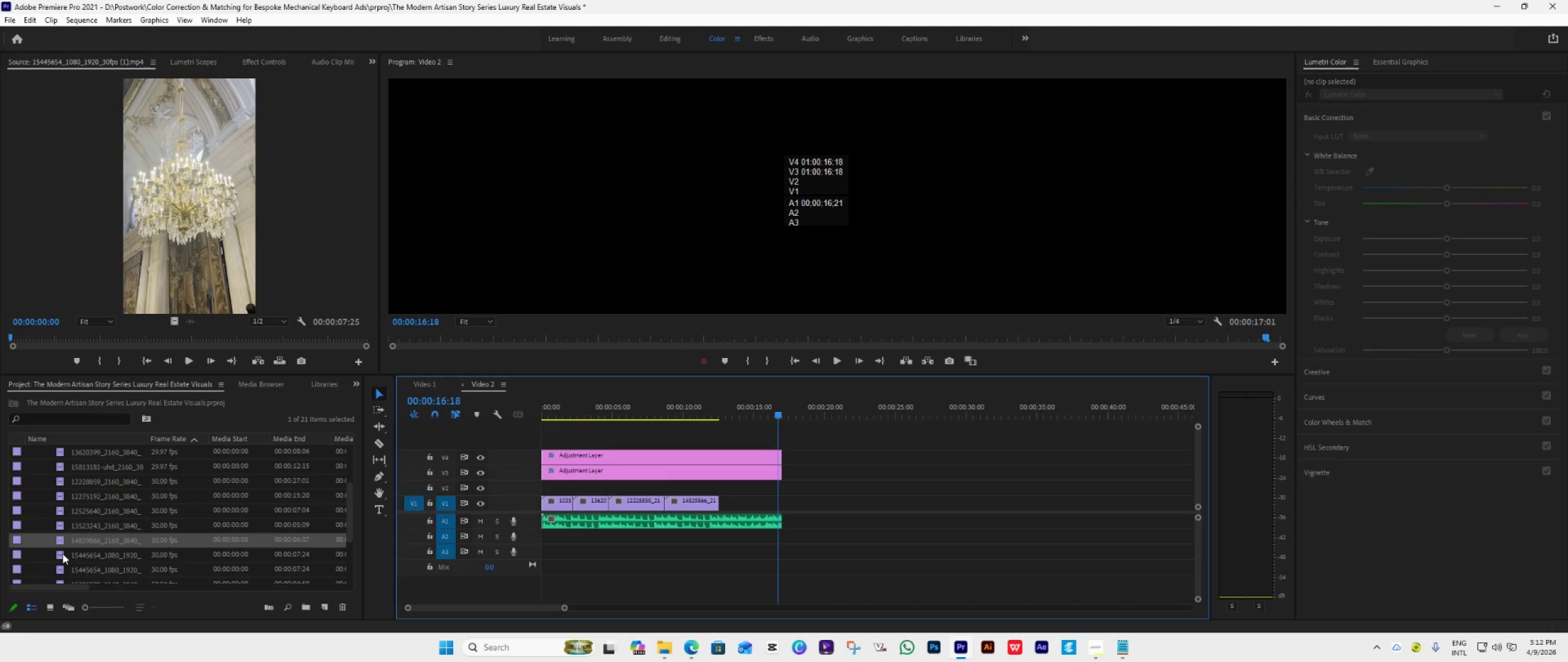 
double_click([59, 553])
 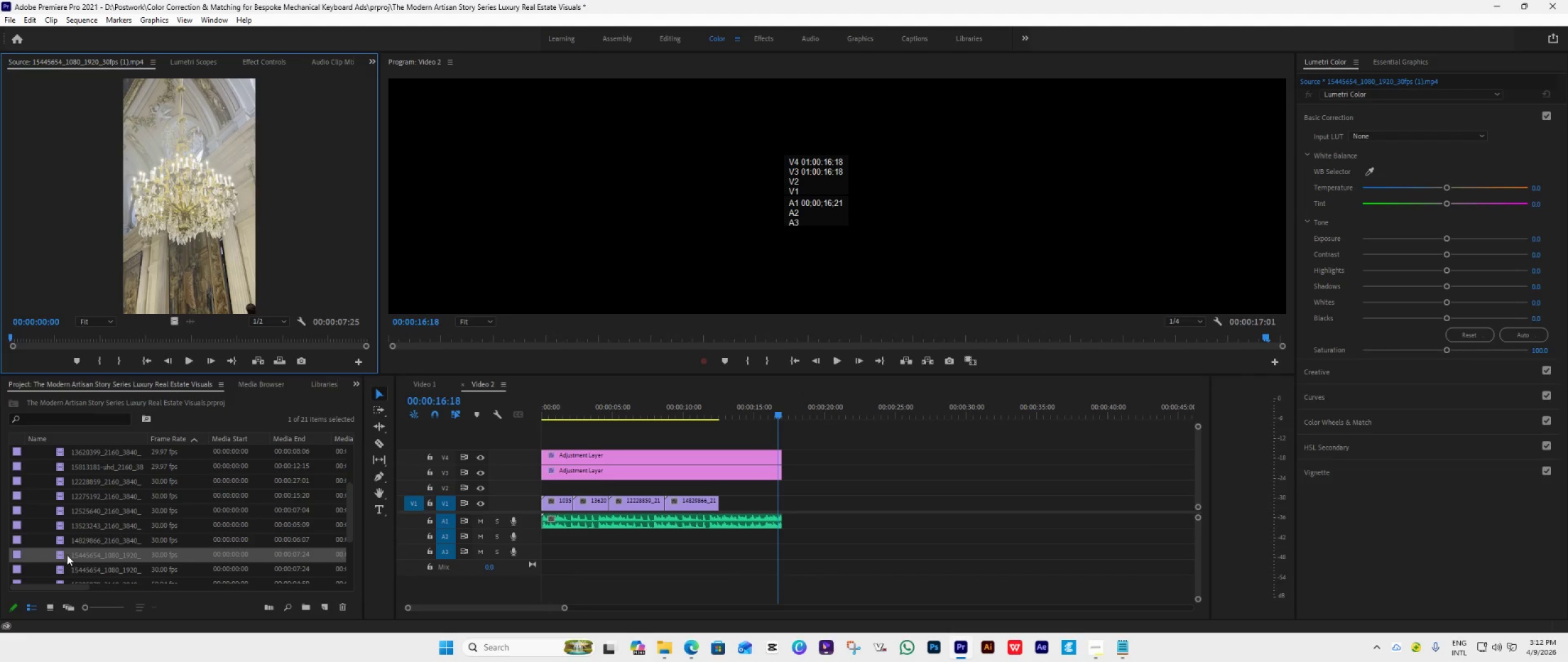 
left_click_drag(start_coordinate=[67, 554], to_coordinate=[721, 506])
 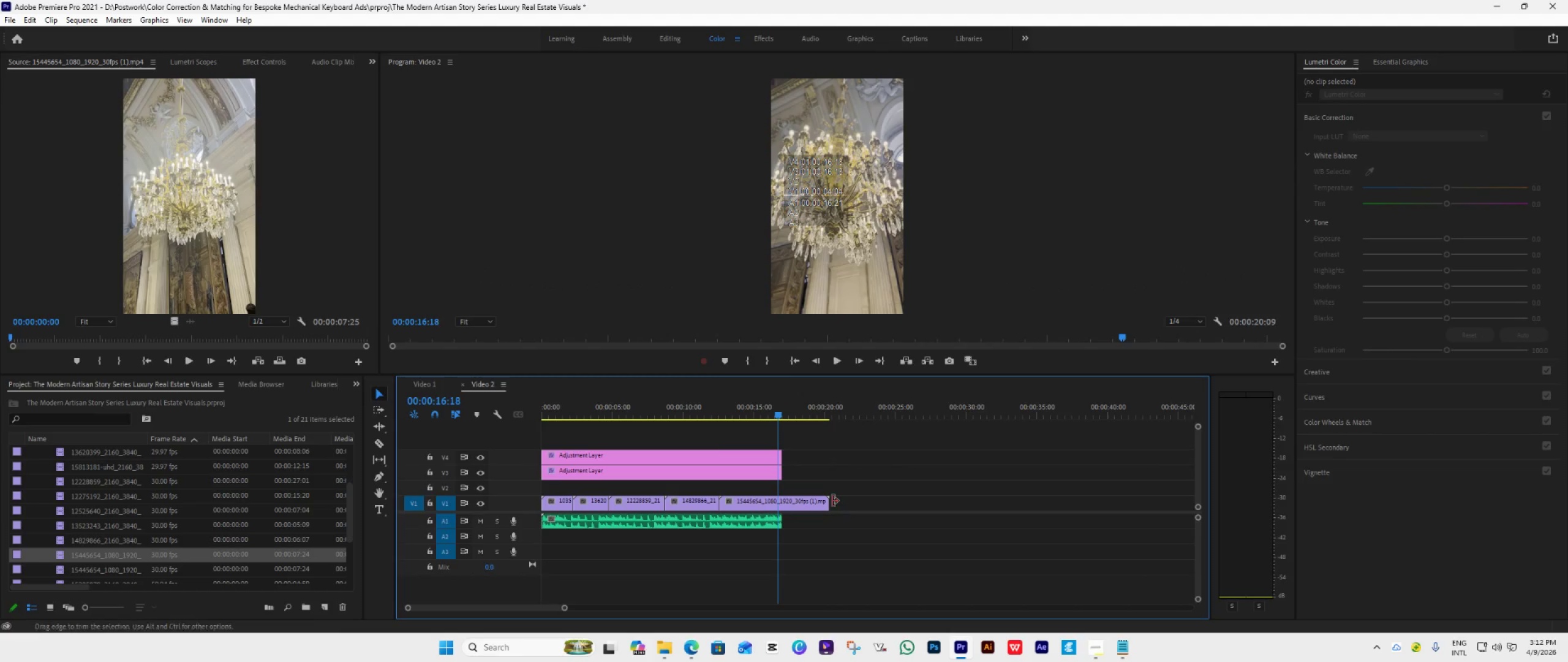 
left_click_drag(start_coordinate=[829, 501], to_coordinate=[779, 530])
 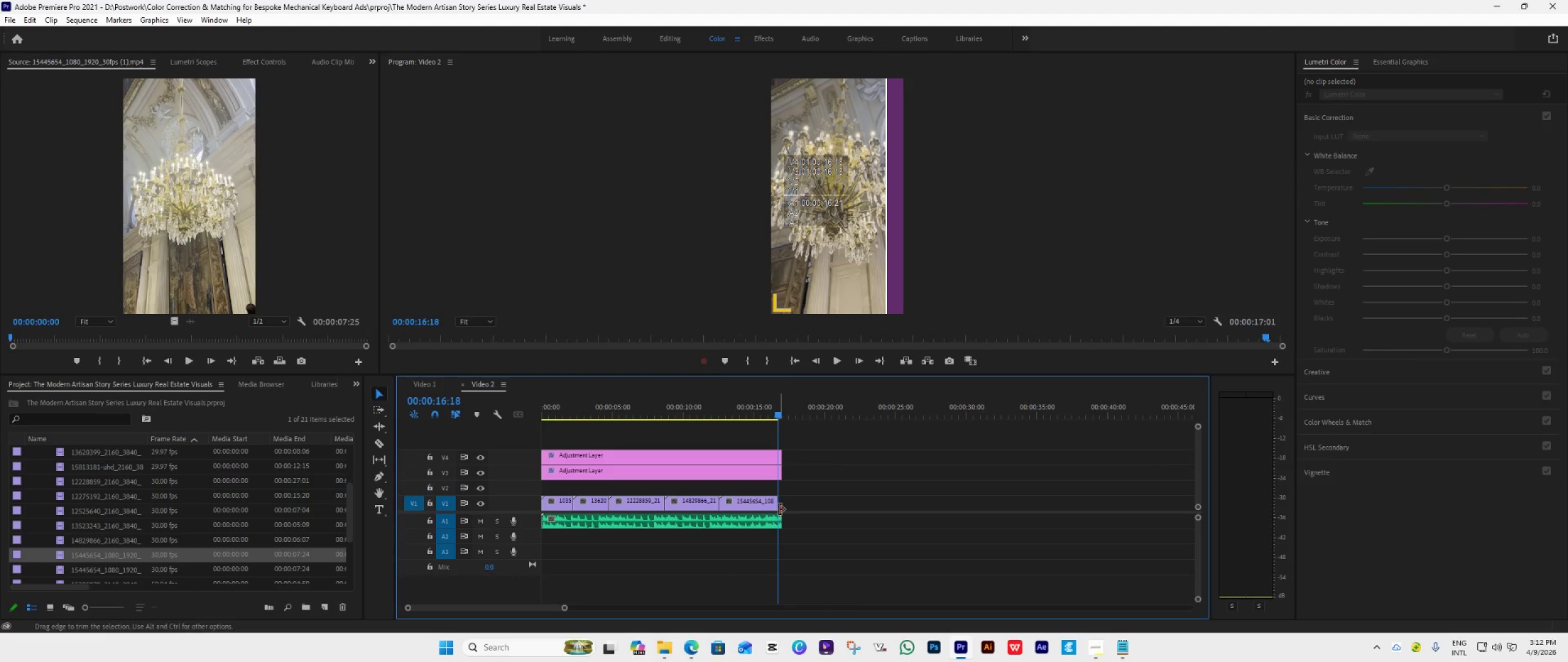 
left_click_drag(start_coordinate=[779, 509], to_coordinate=[785, 508])
 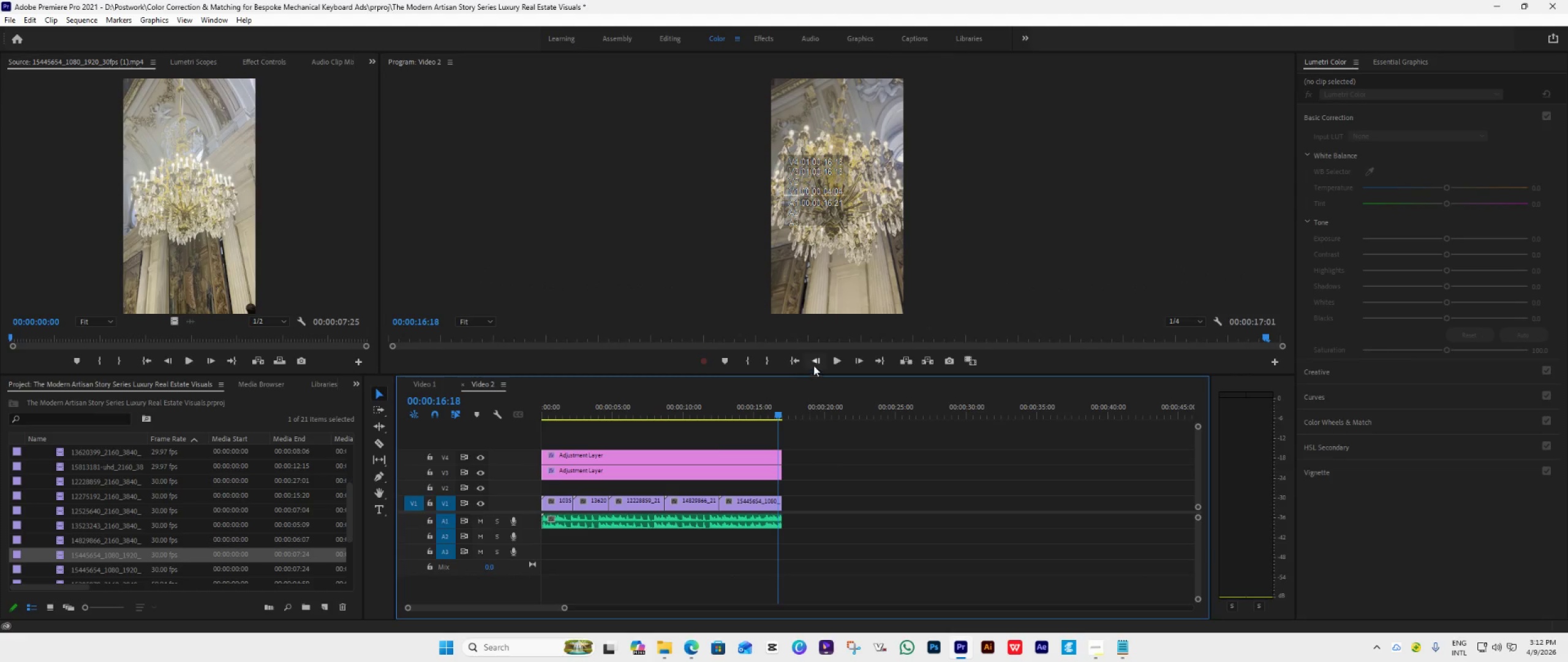 
left_click([795, 361])
 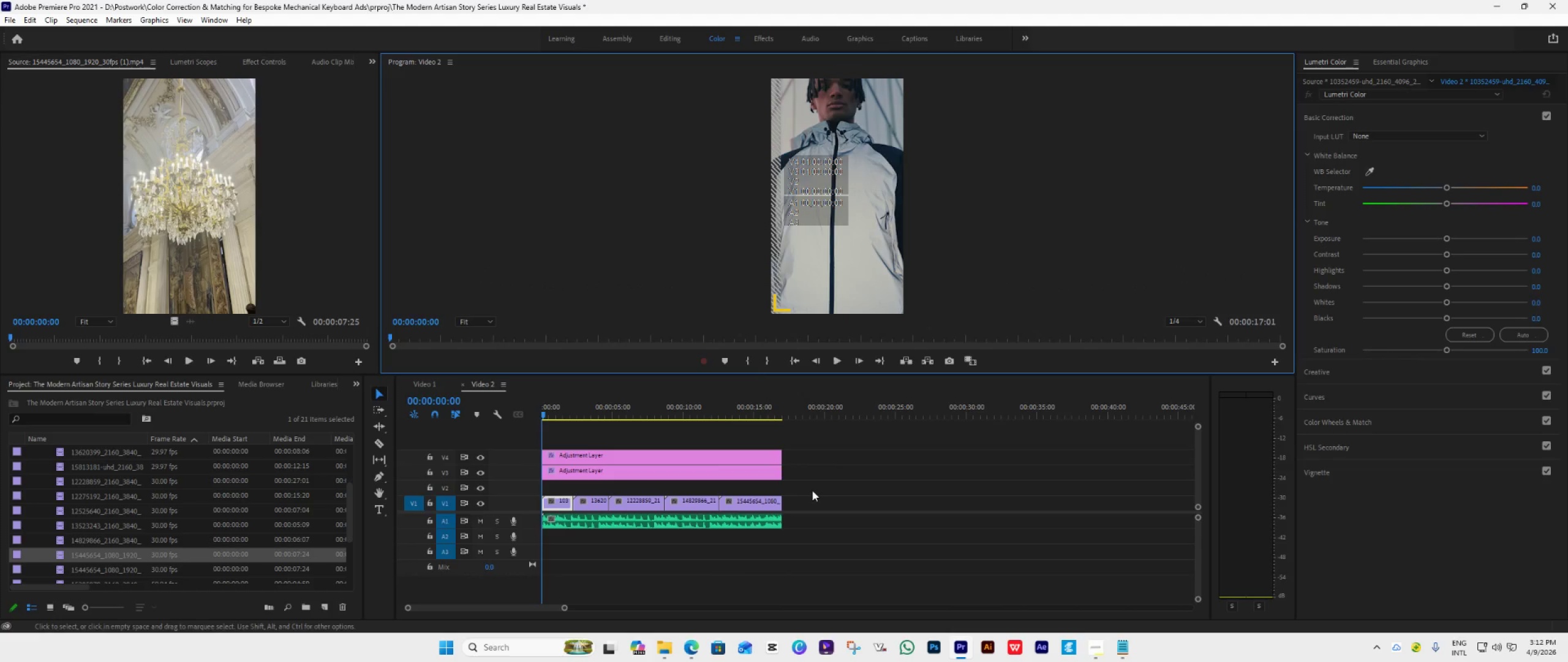 
key(Space)
 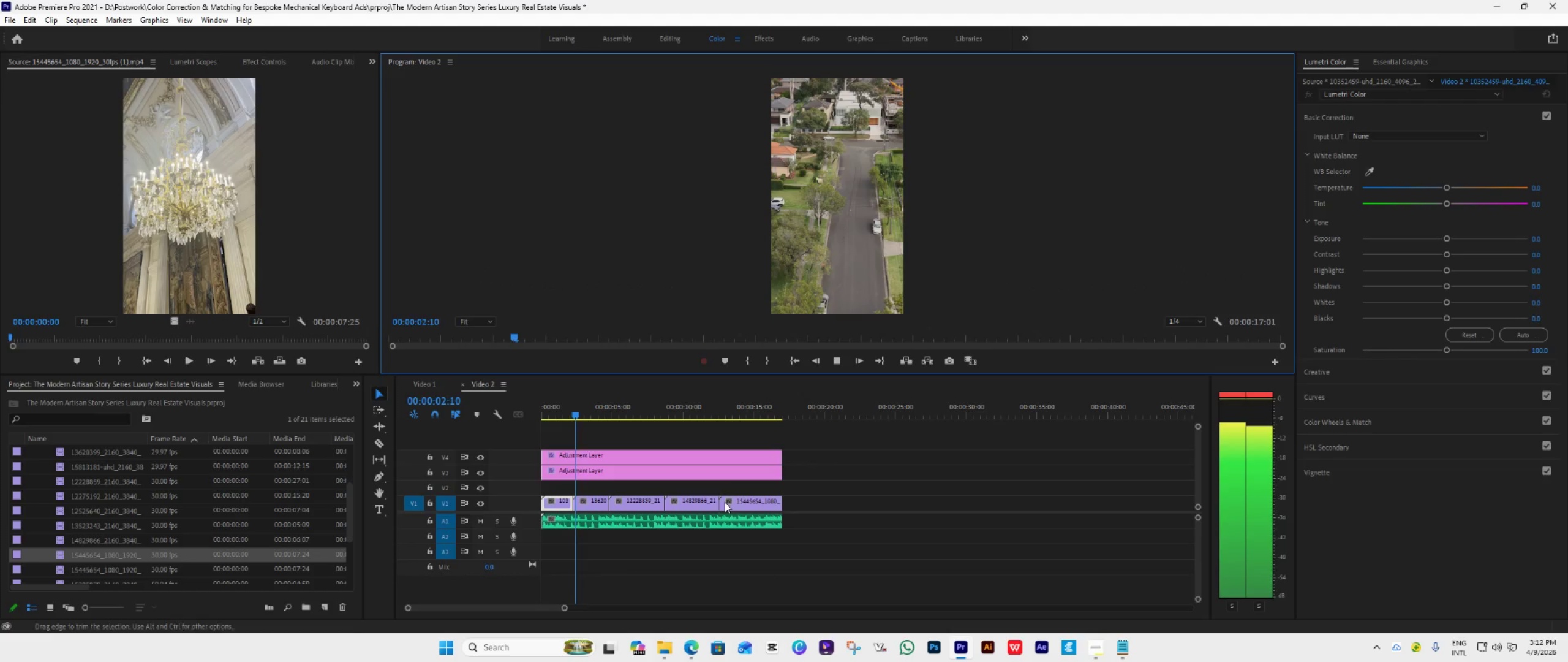 
left_click_drag(start_coordinate=[586, 414], to_coordinate=[778, 455])
 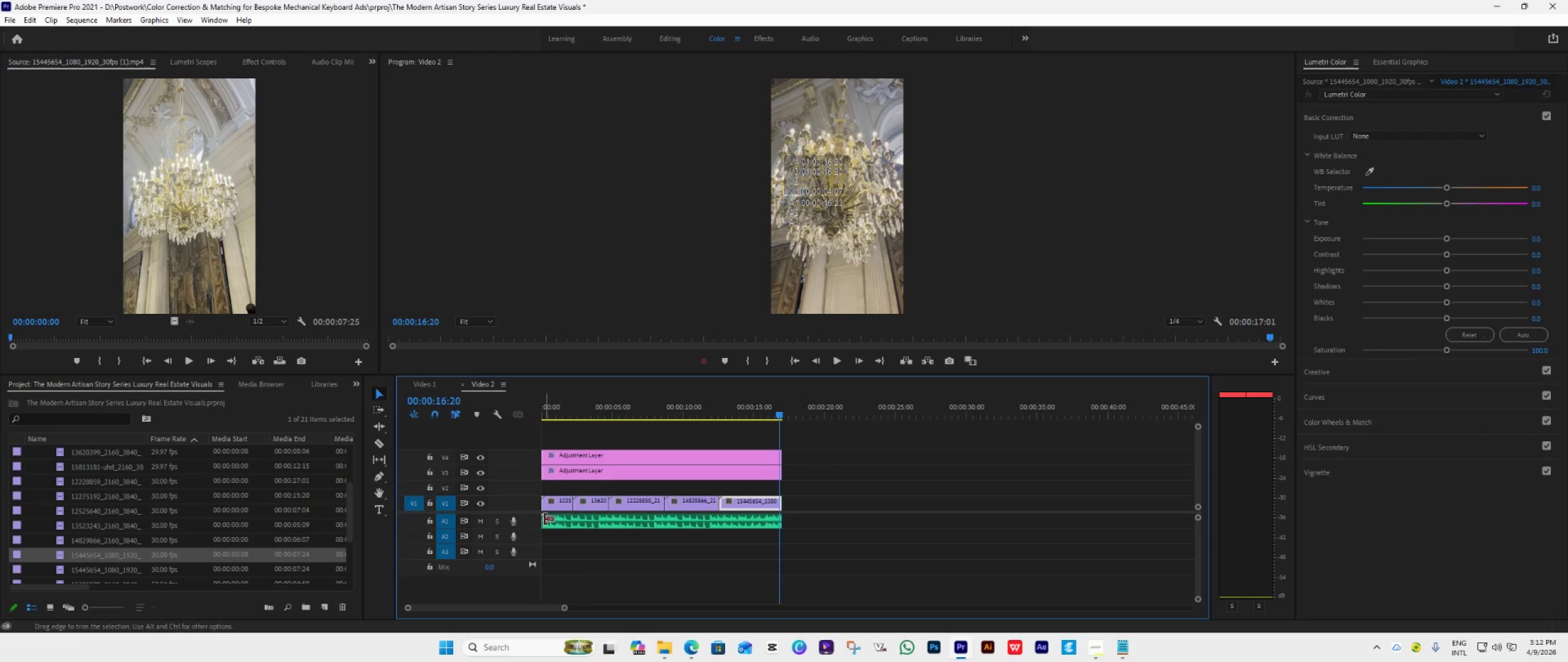 
left_click_drag(start_coordinate=[541, 520], to_coordinate=[746, 528])
 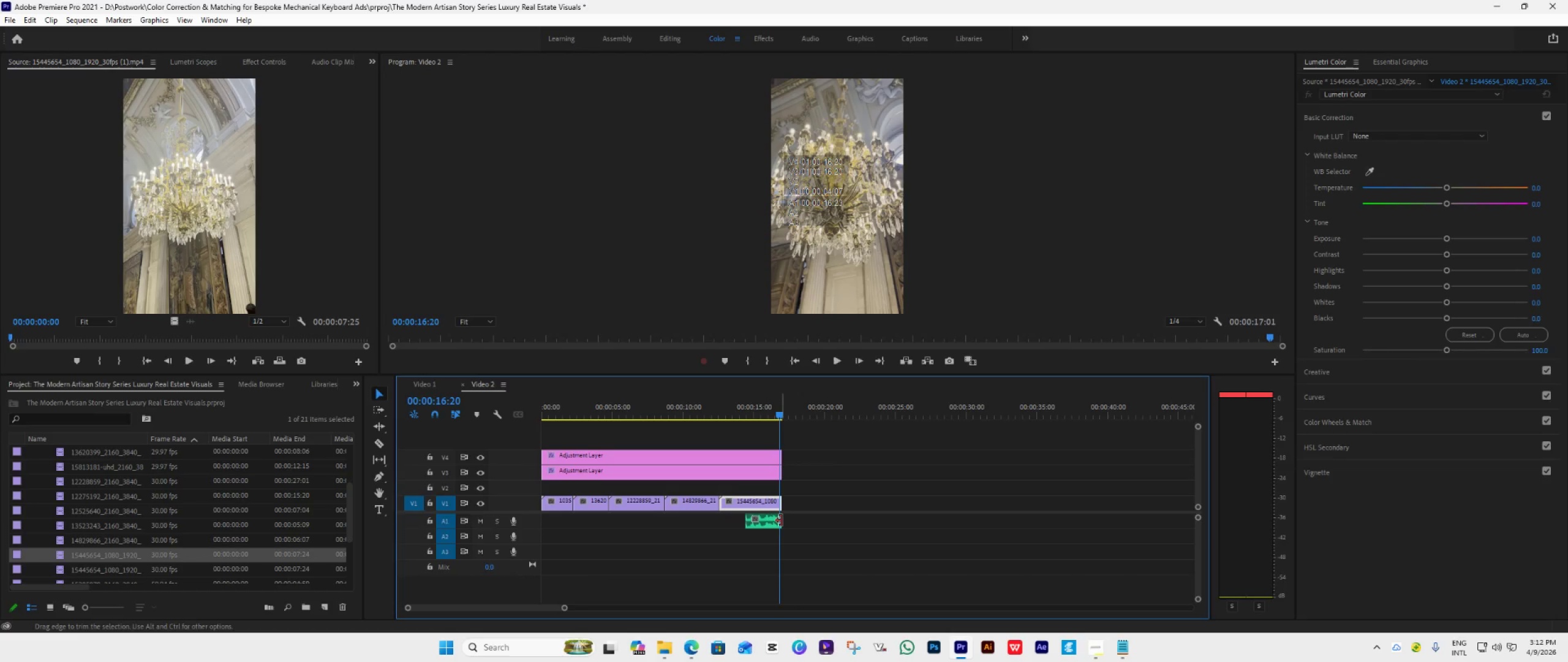 
left_click_drag(start_coordinate=[781, 520], to_coordinate=[1119, 554])
 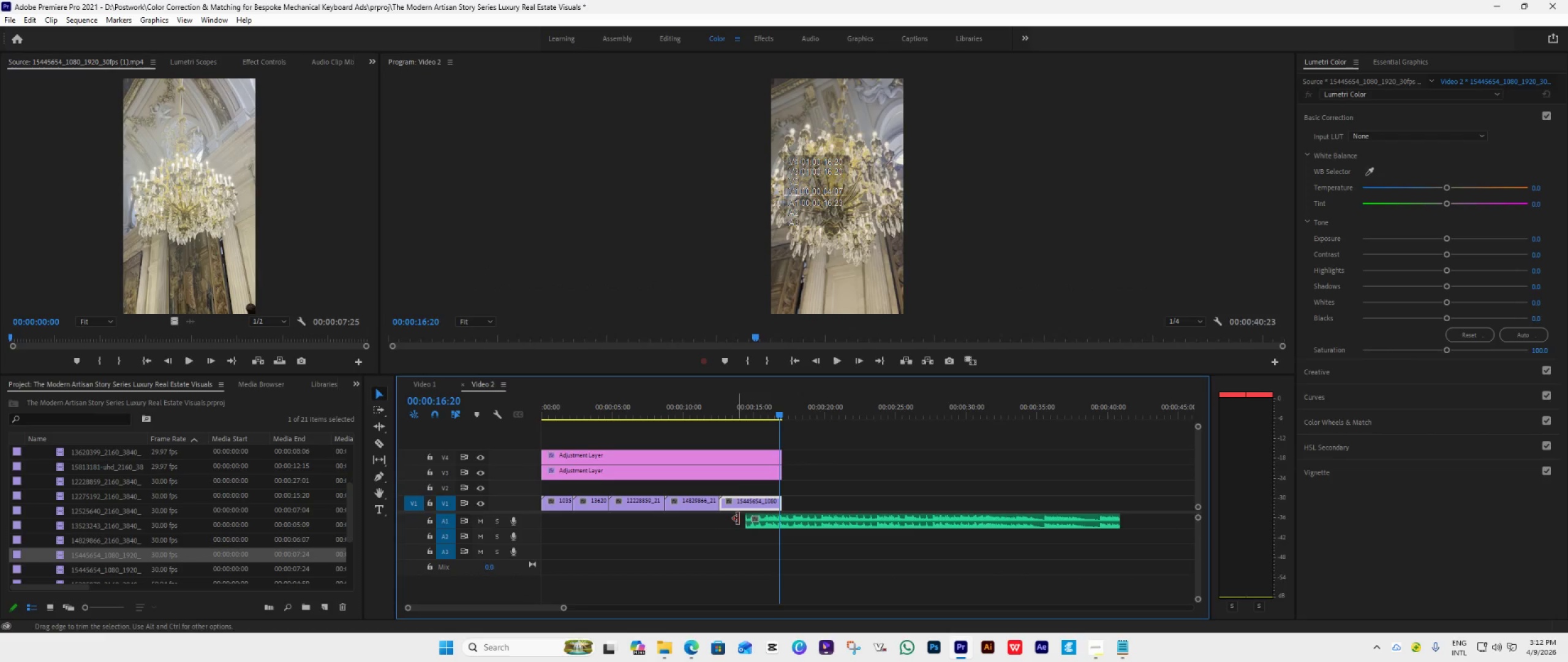 
left_click_drag(start_coordinate=[743, 519], to_coordinate=[778, 533])
 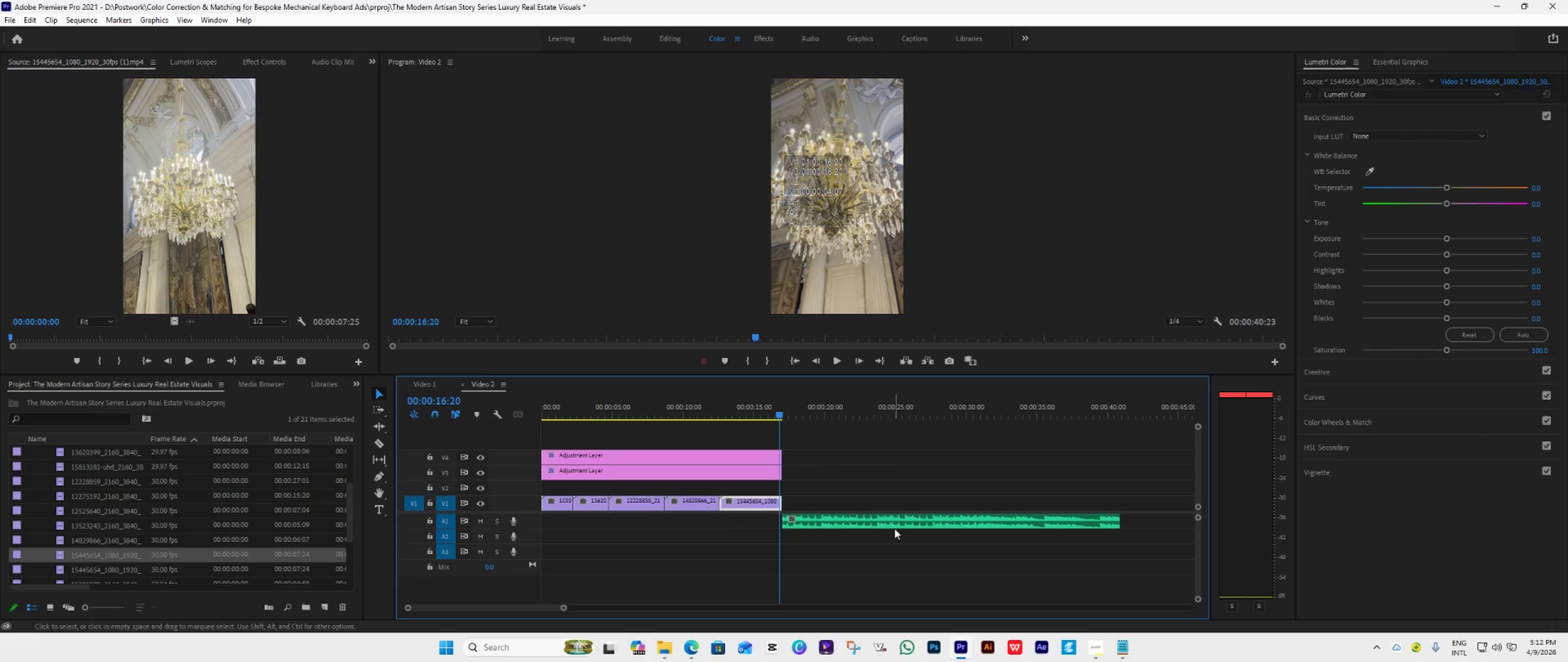 
left_click_drag(start_coordinate=[894, 528], to_coordinate=[627, 514])
 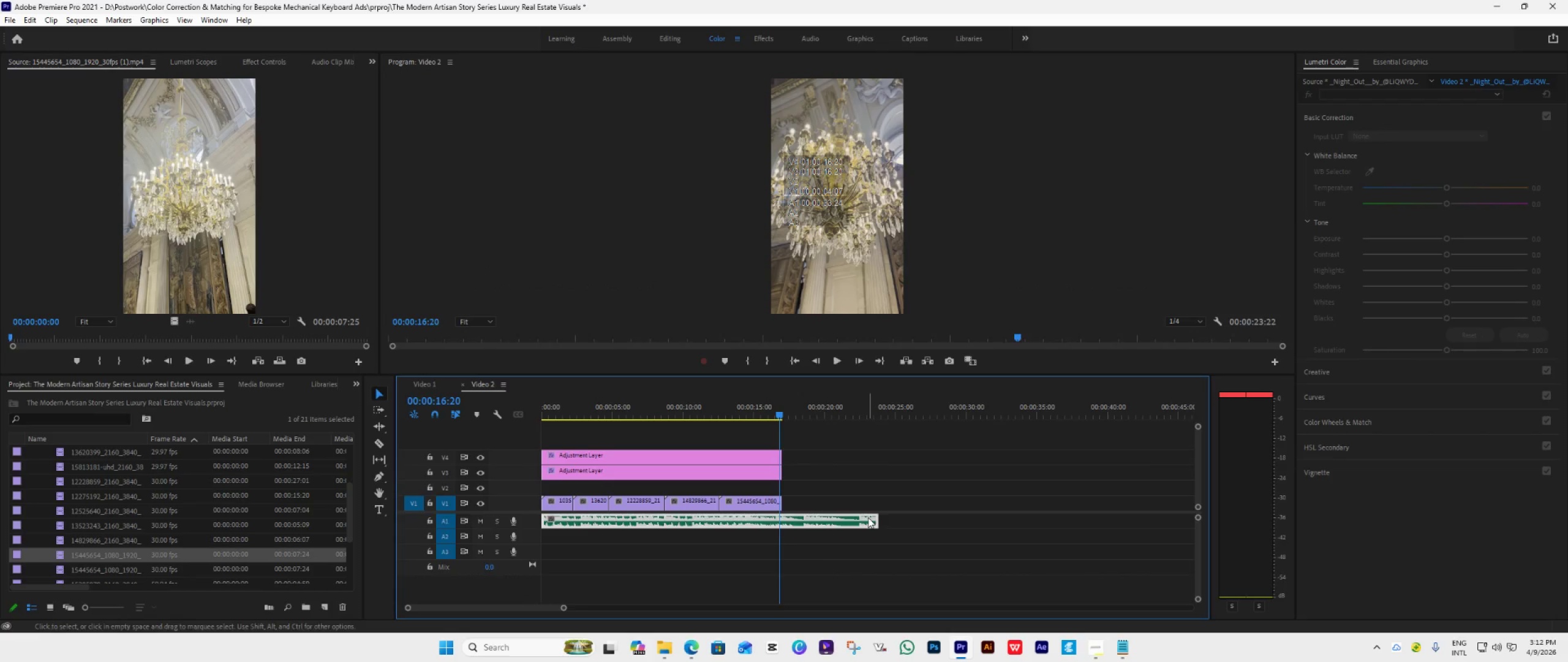 
left_click_drag(start_coordinate=[879, 521], to_coordinate=[1078, 549])
 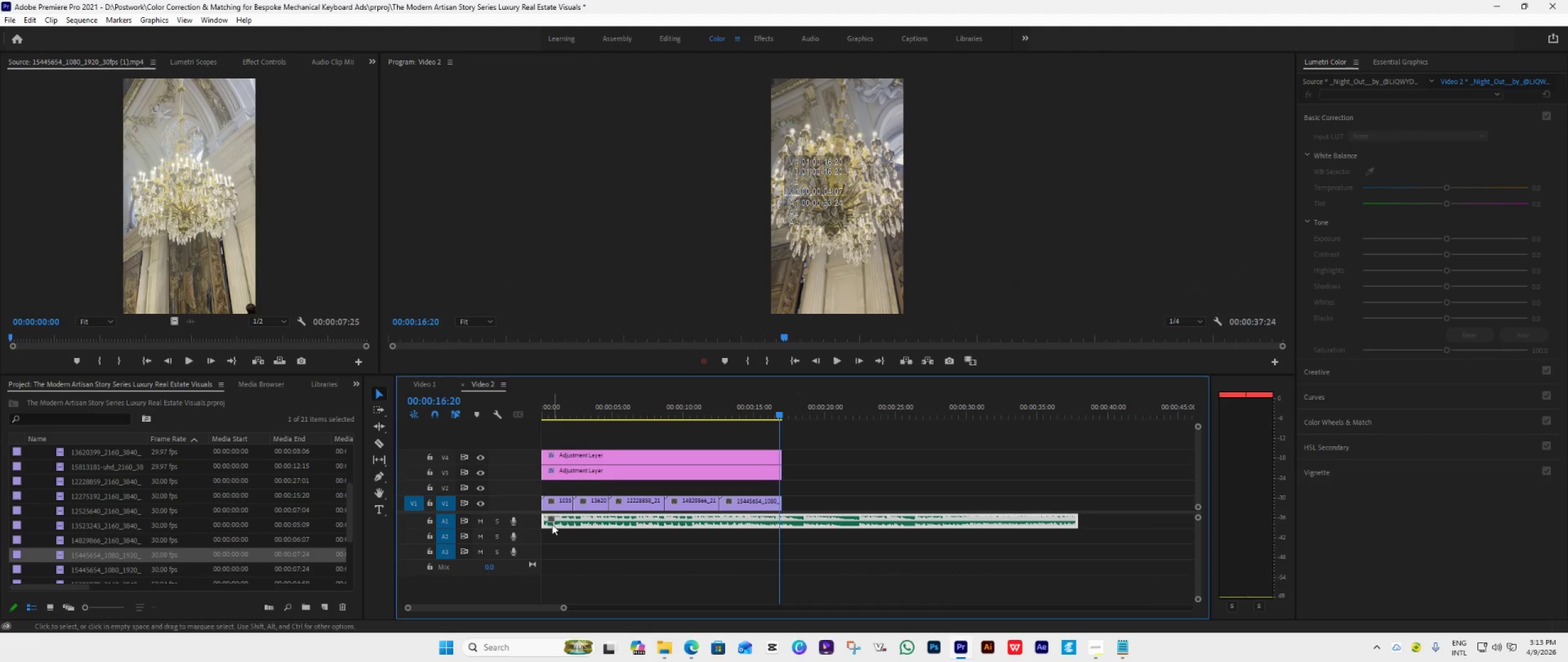 
left_click_drag(start_coordinate=[542, 519], to_coordinate=[800, 553])
 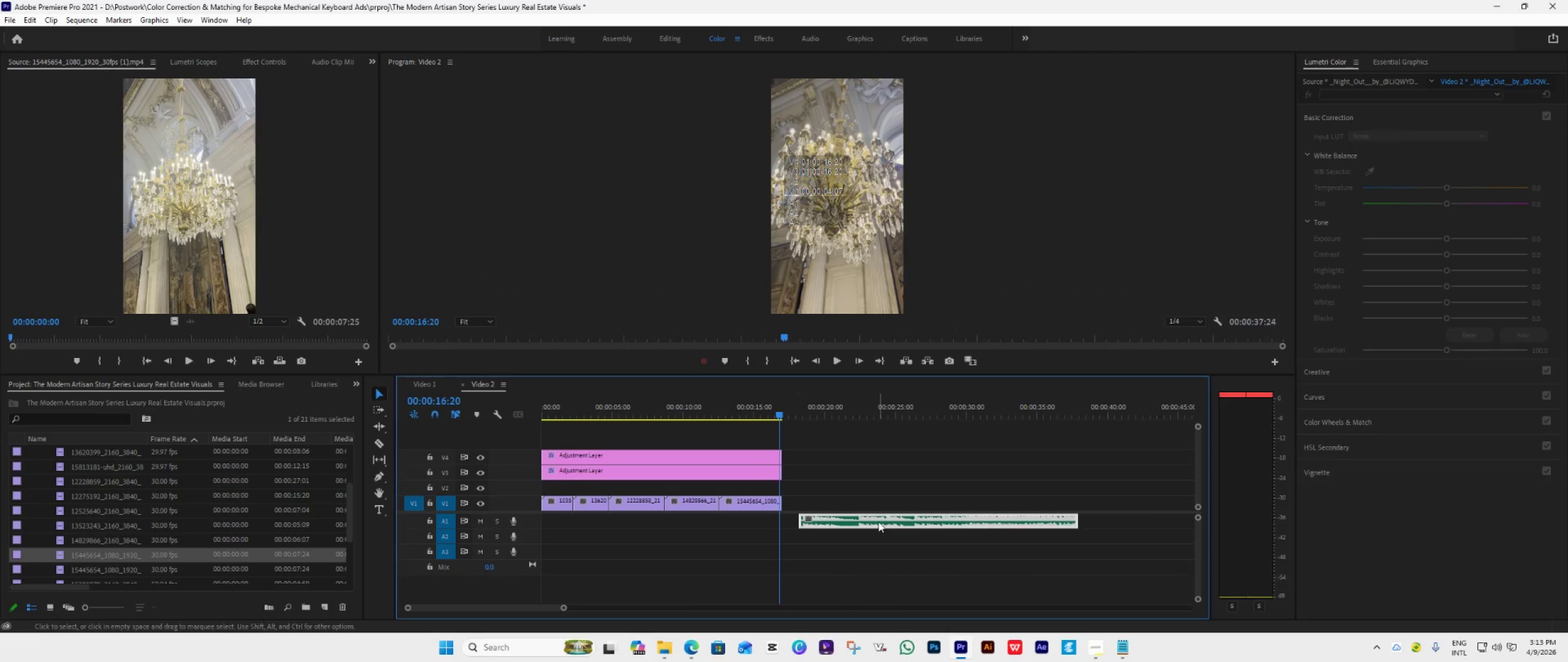 
left_click_drag(start_coordinate=[878, 522], to_coordinate=[581, 515])
 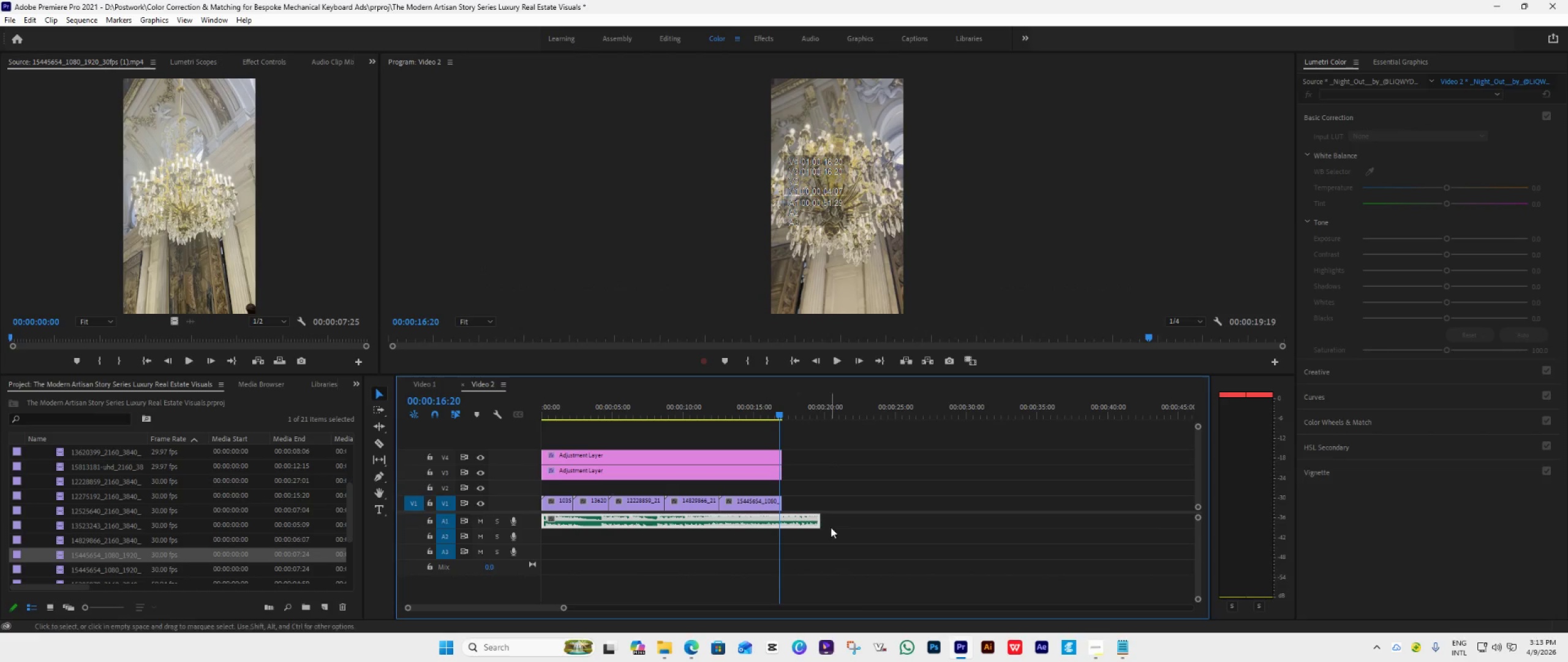 
left_click_drag(start_coordinate=[819, 522], to_coordinate=[773, 547])
 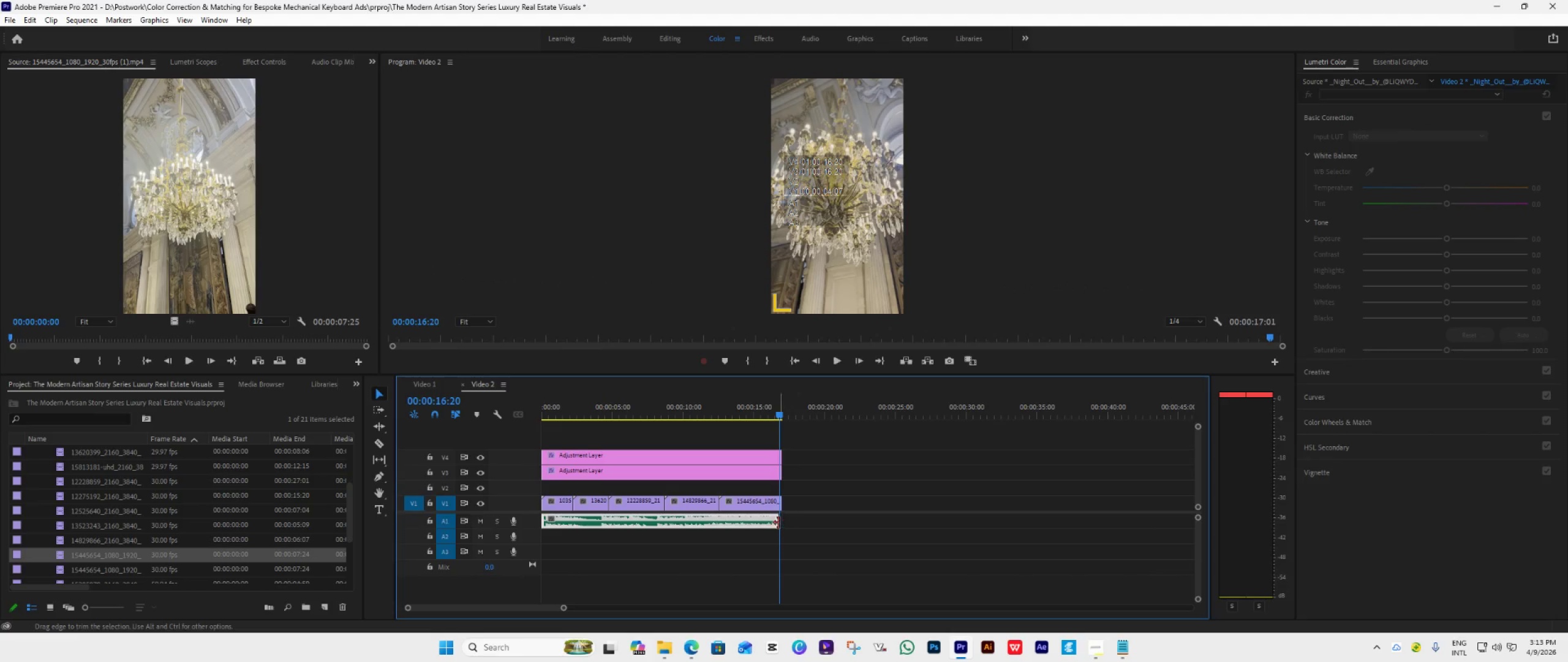 
left_click_drag(start_coordinate=[777, 525], to_coordinate=[788, 527])
 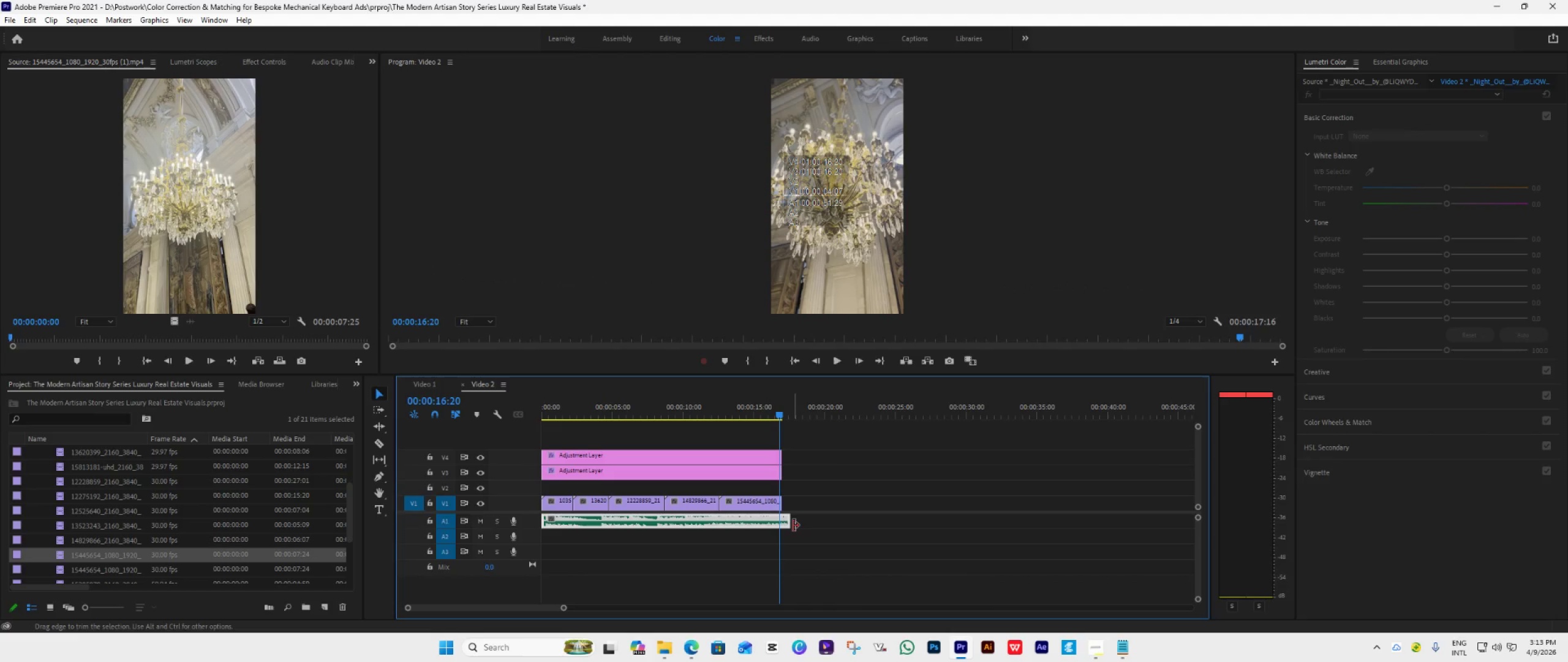 
left_click_drag(start_coordinate=[794, 525], to_coordinate=[783, 531])
 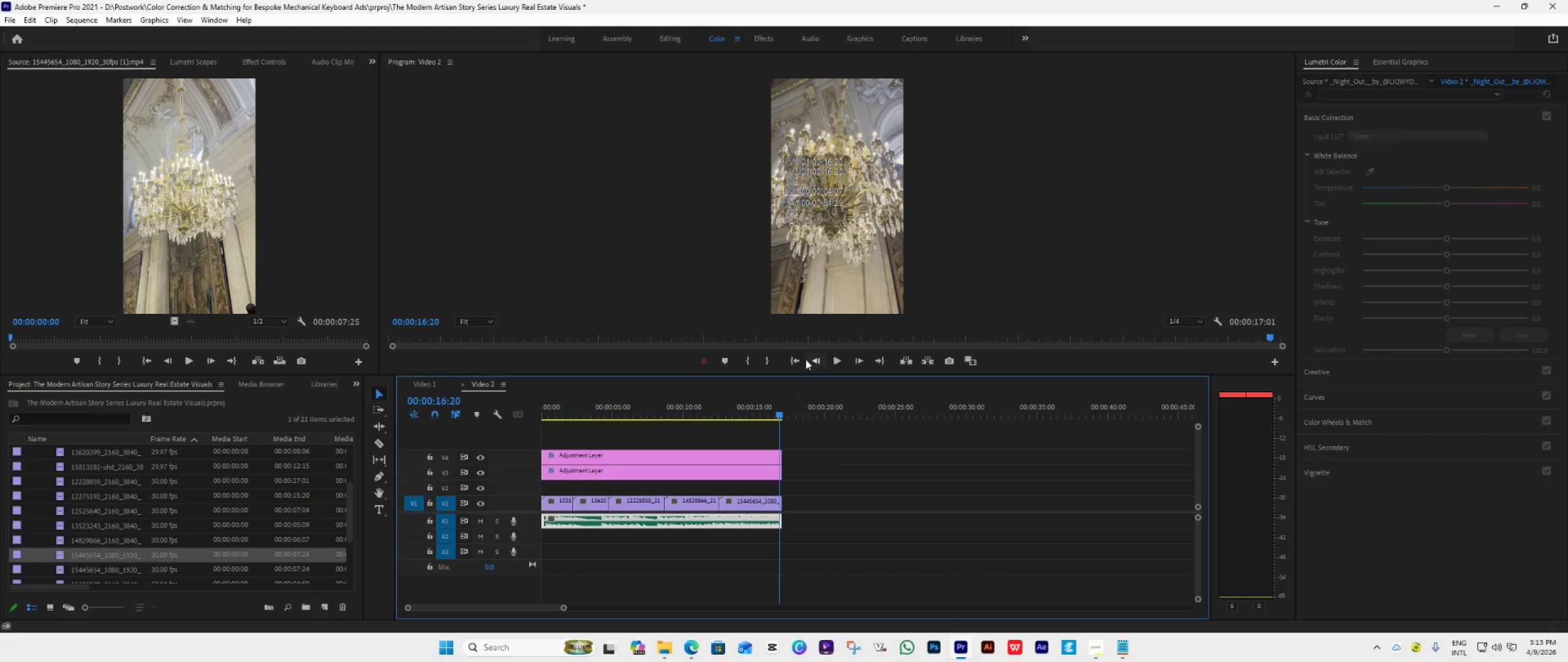 
double_click([795, 367])
 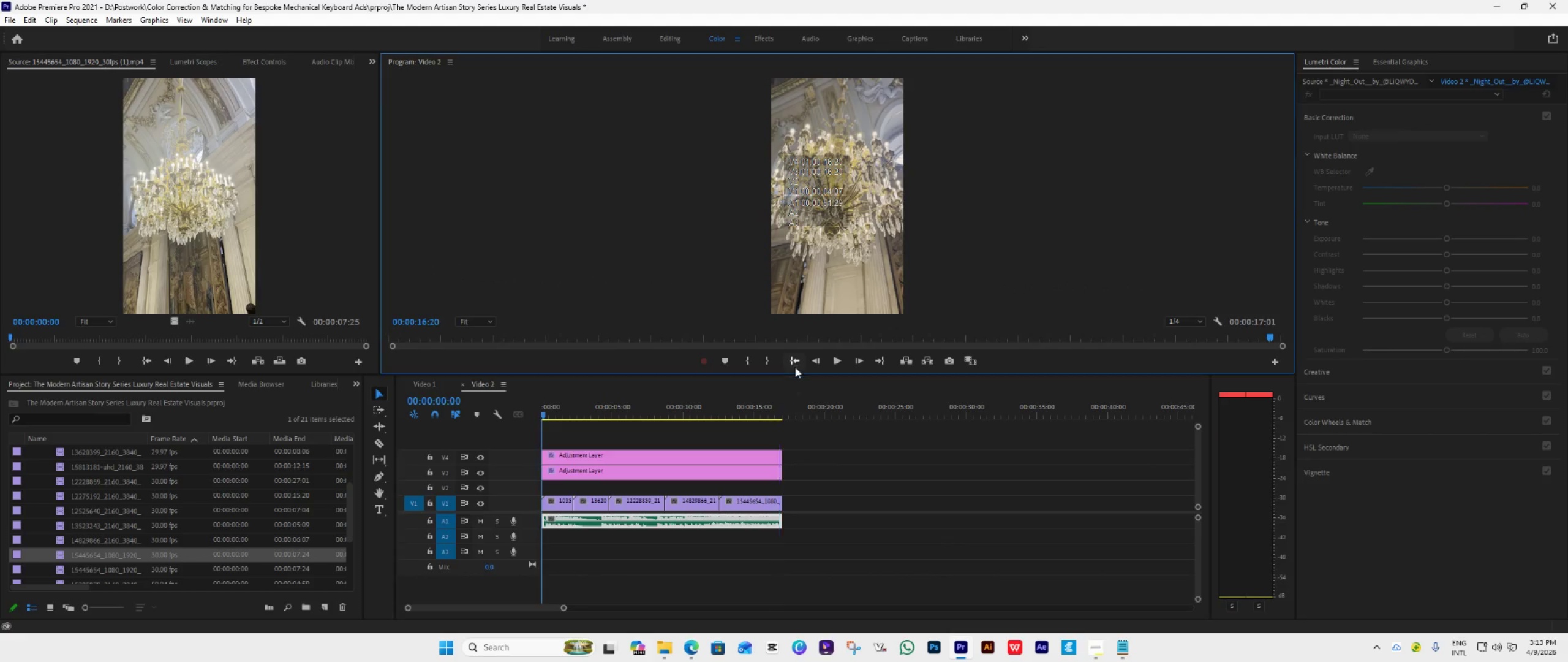 
triple_click([795, 367])
 